 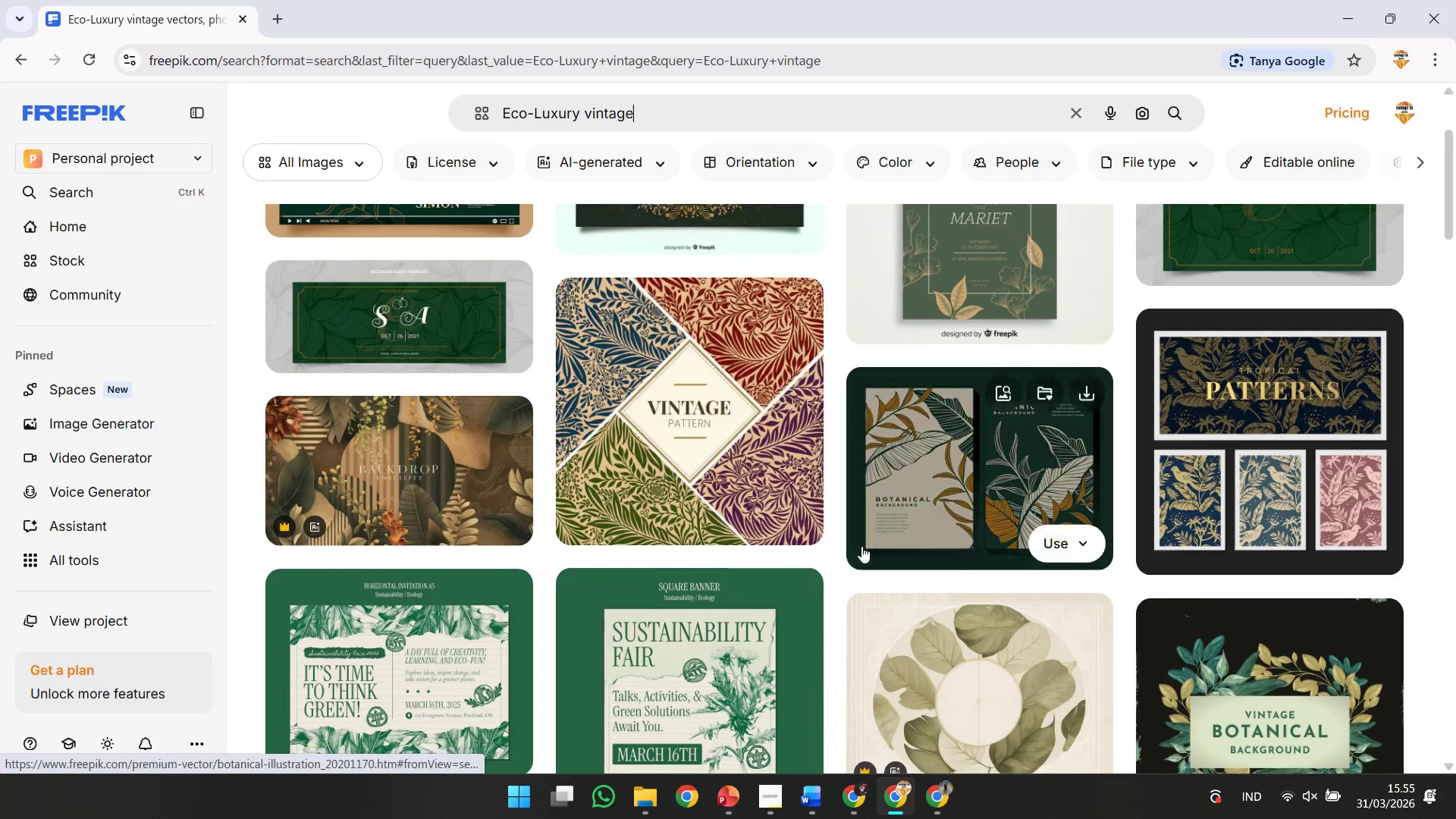 
scroll: coordinate [808, 551], scroll_direction: down, amount: 3.0
 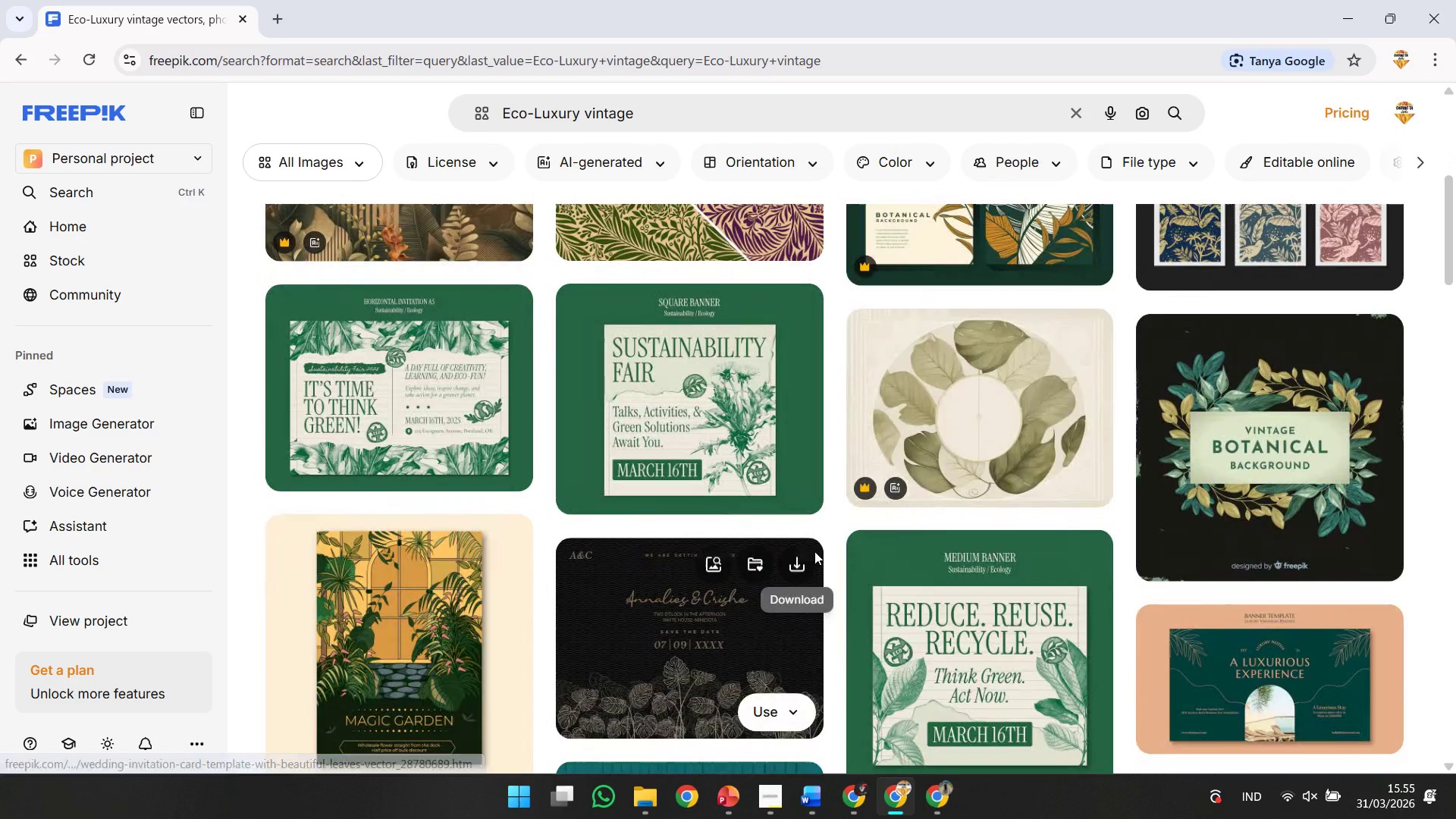 
scroll: coordinate [569, 383], scroll_direction: up, amount: 6.0
 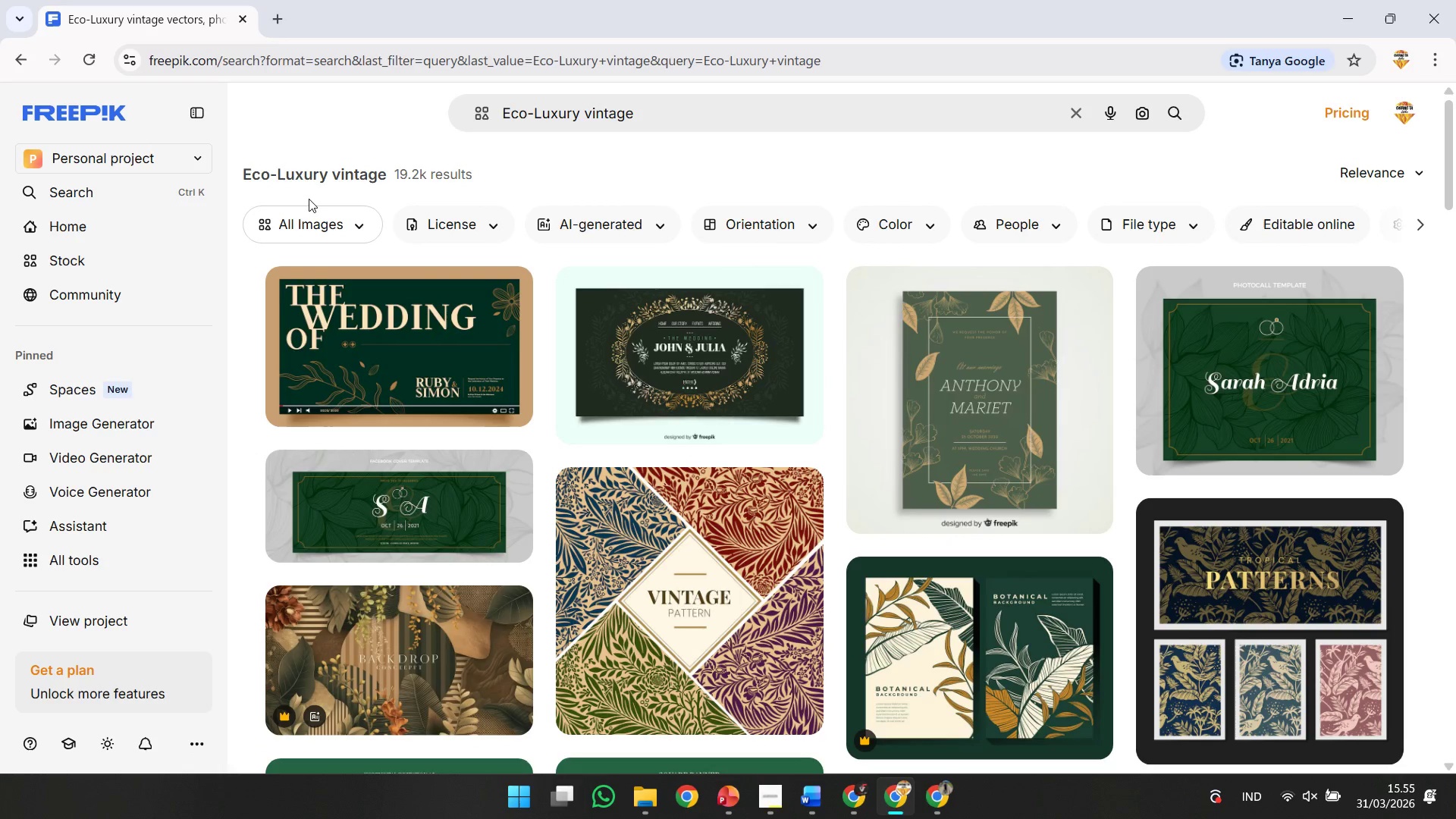 
left_click([309, 209])
 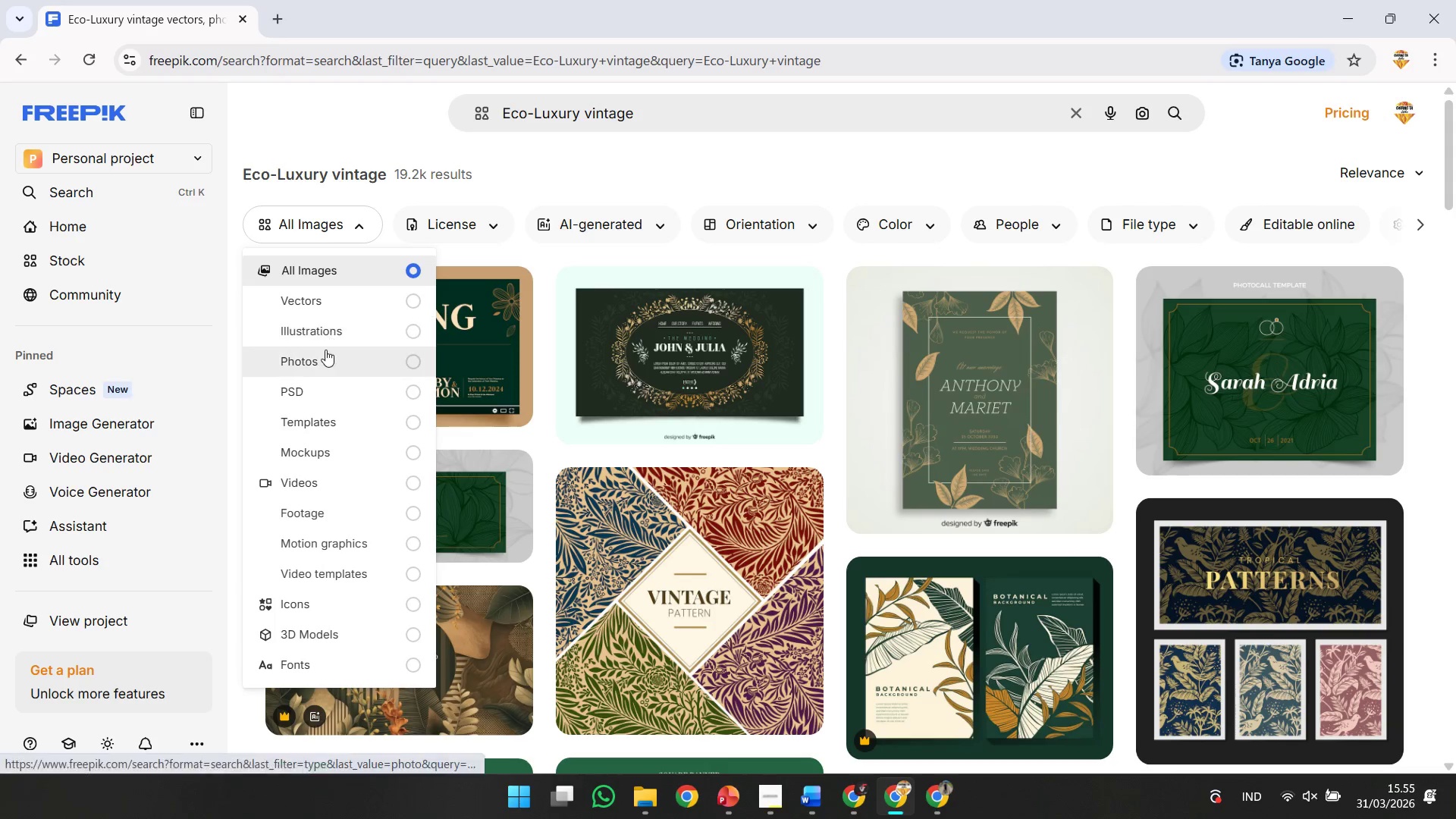 
left_click([326, 352])
 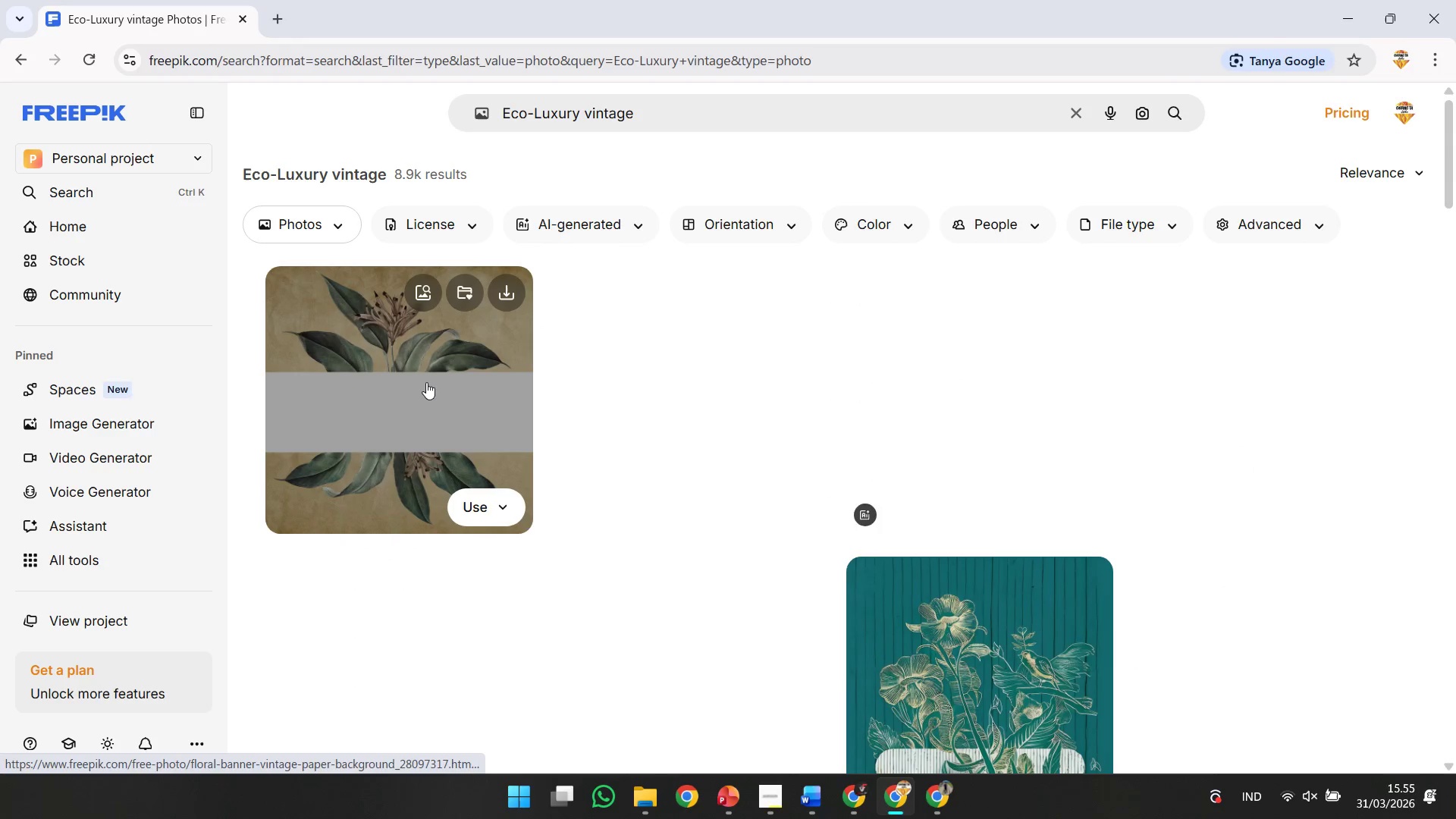 
scroll: coordinate [604, 430], scroll_direction: down, amount: 2.0
 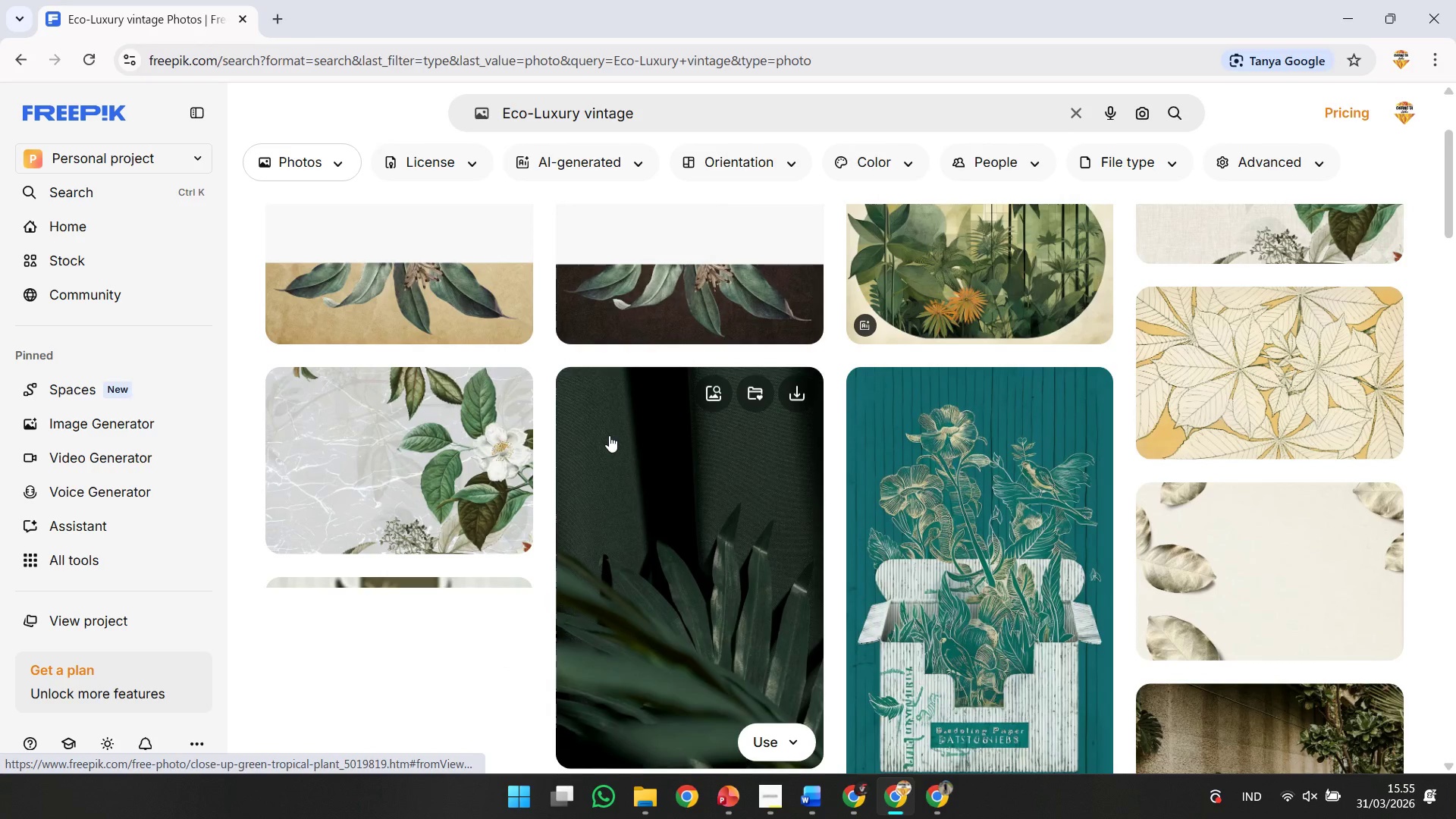 
scroll: coordinate [609, 435], scroll_direction: up, amount: 1.0
 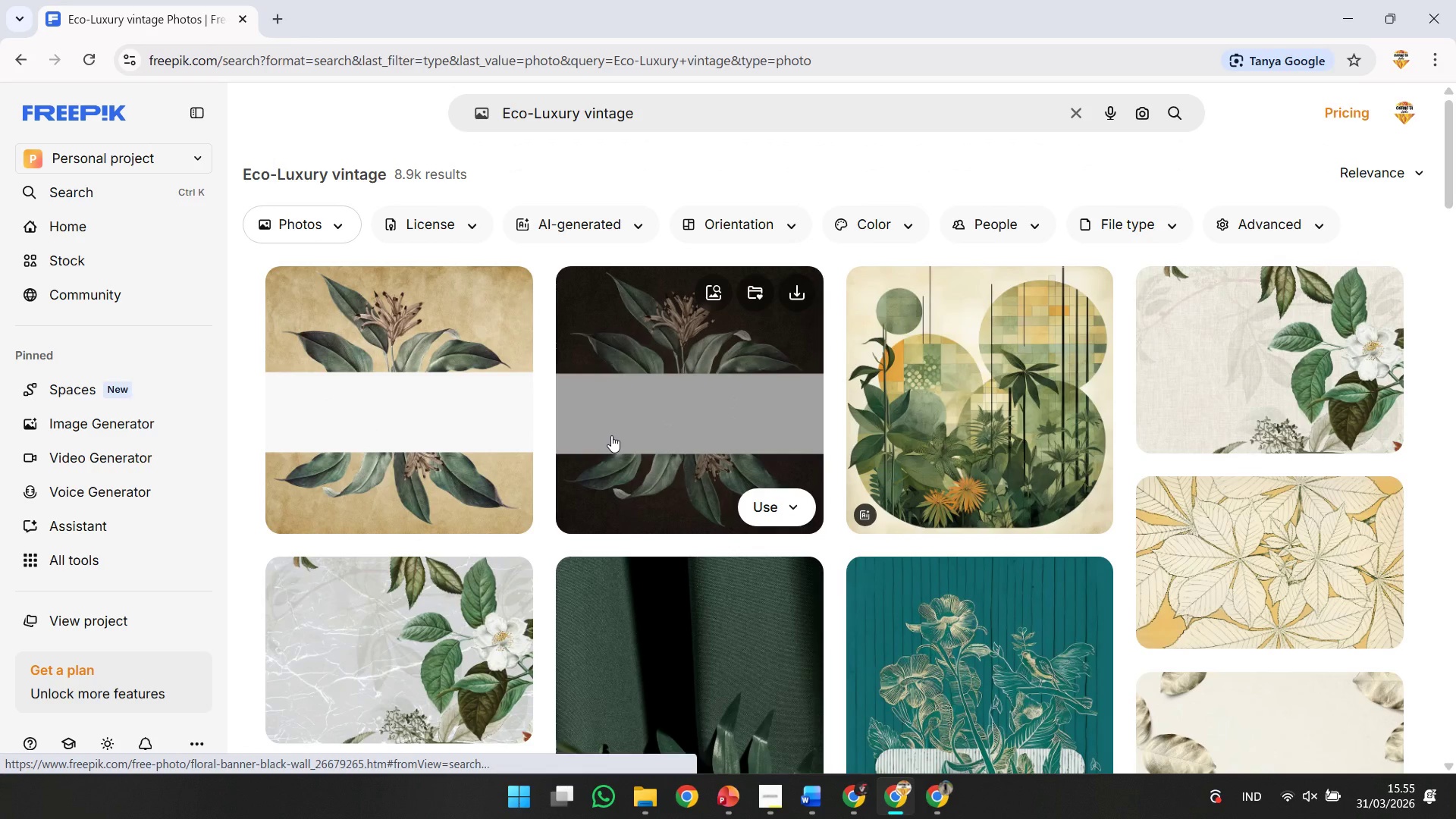 
scroll: coordinate [611, 435], scroll_direction: down, amount: 3.0
 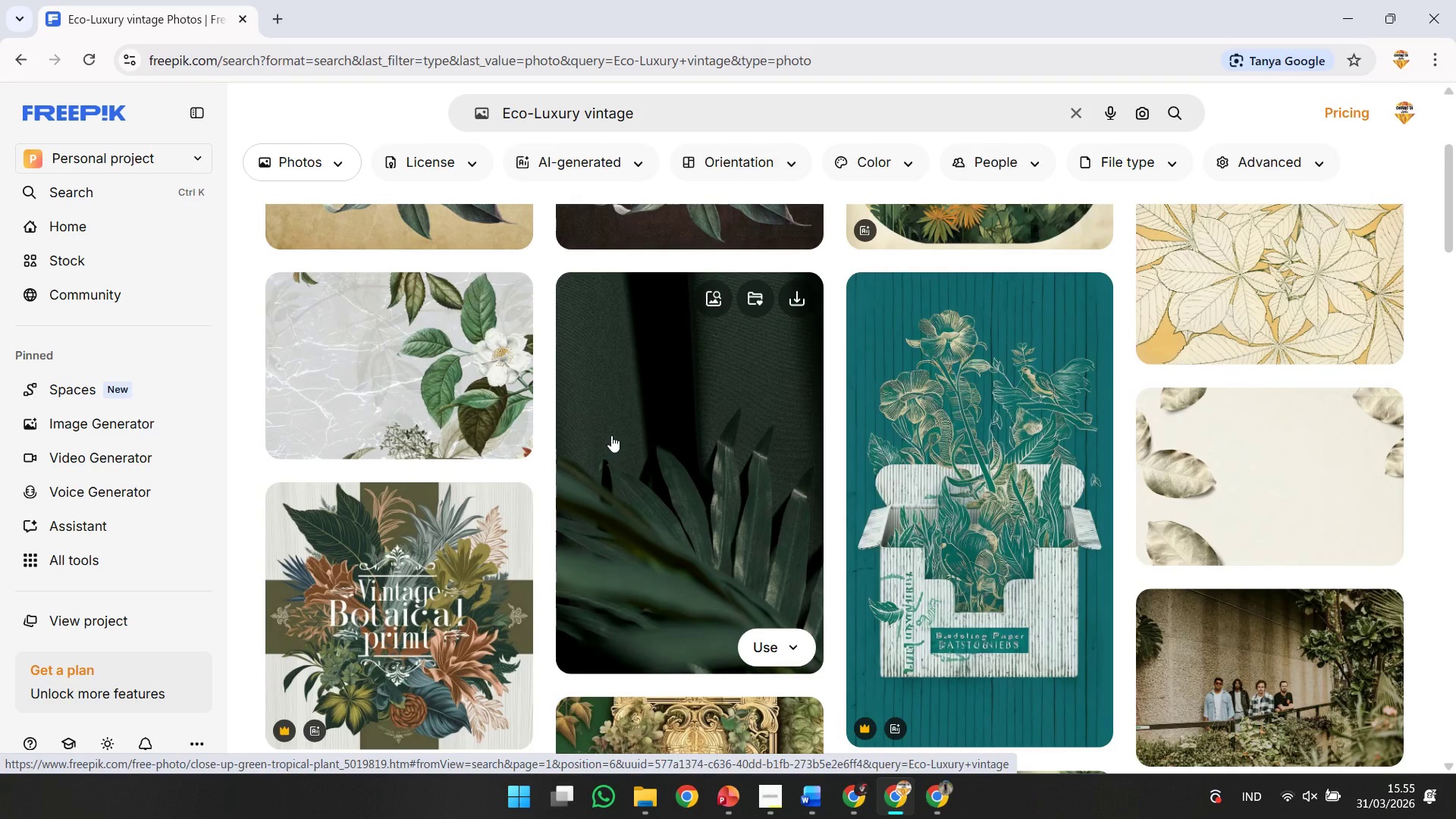 
wait(8.92)
 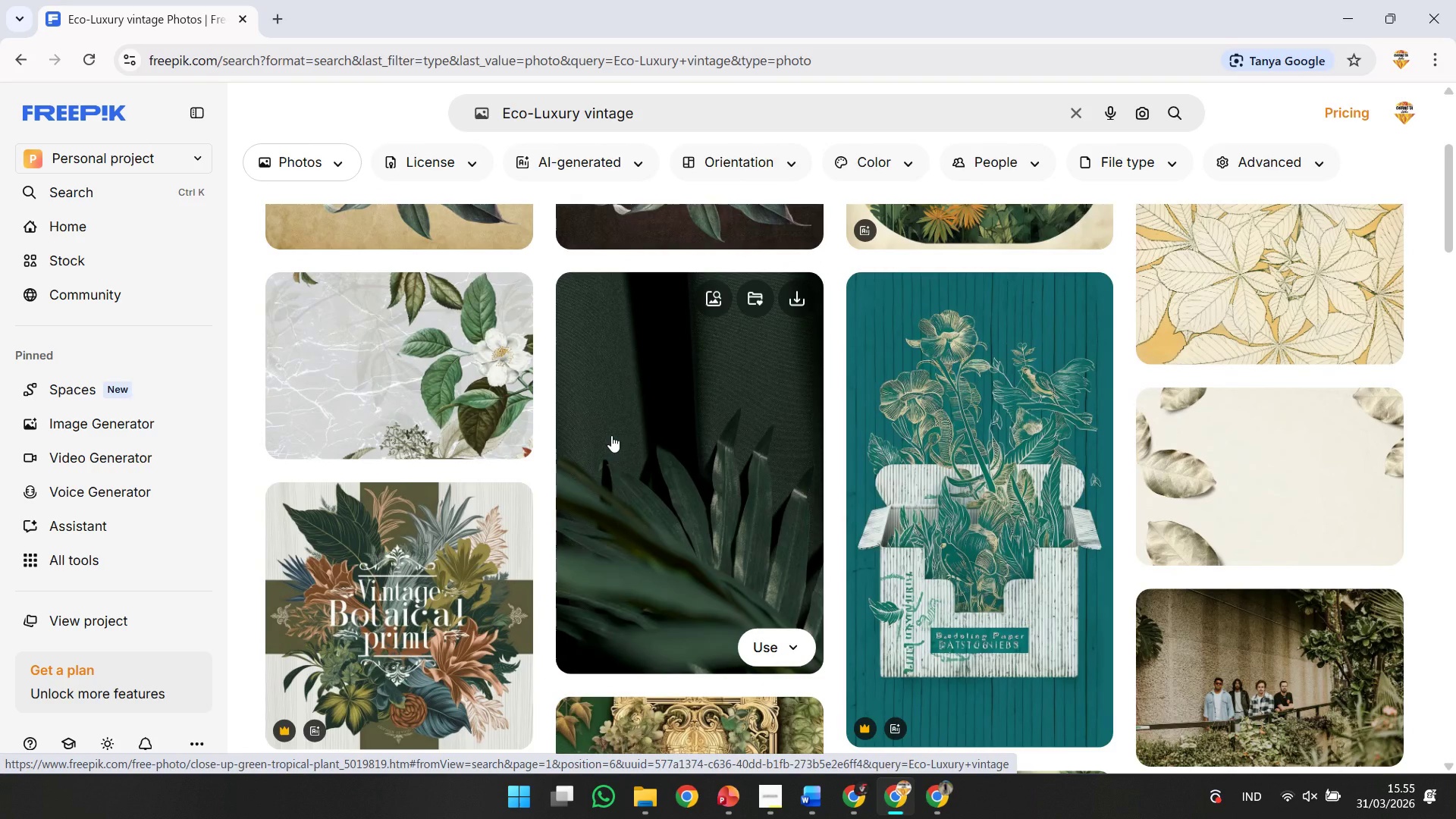 
scroll: coordinate [613, 432], scroll_direction: down, amount: 4.0
 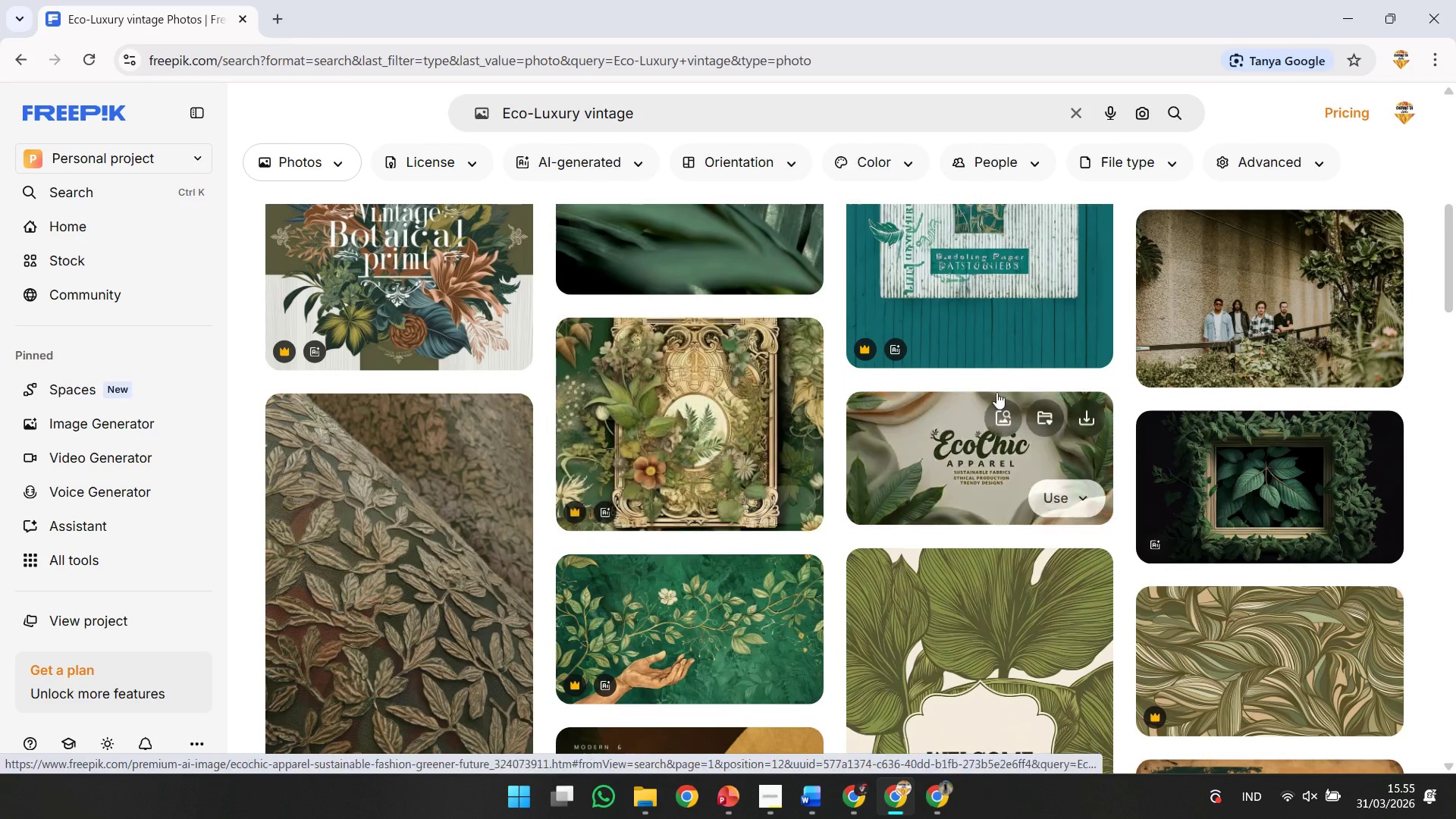 
left_click([1255, 308])
 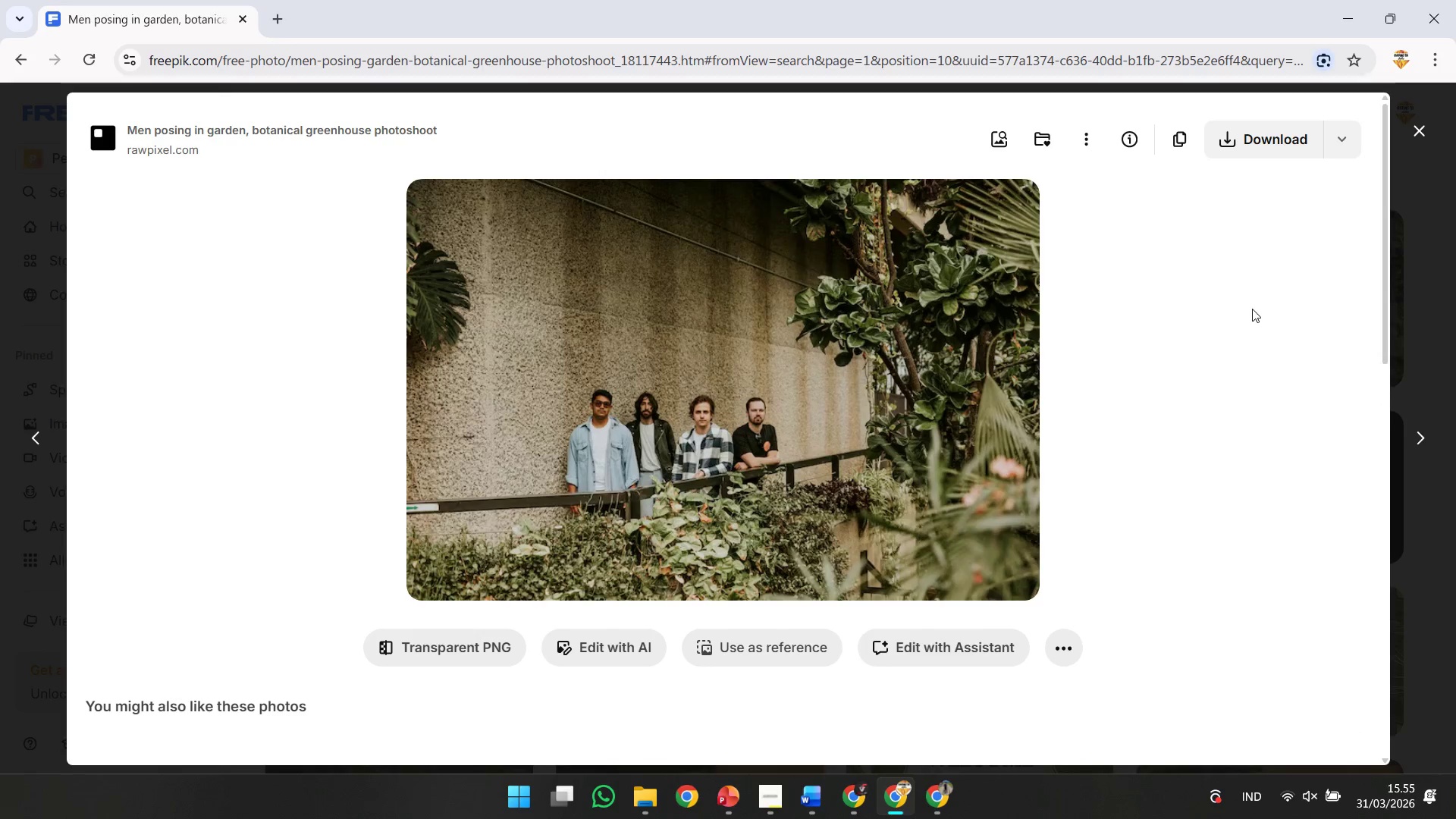 
scroll: coordinate [409, 552], scroll_direction: down, amount: 7.0
 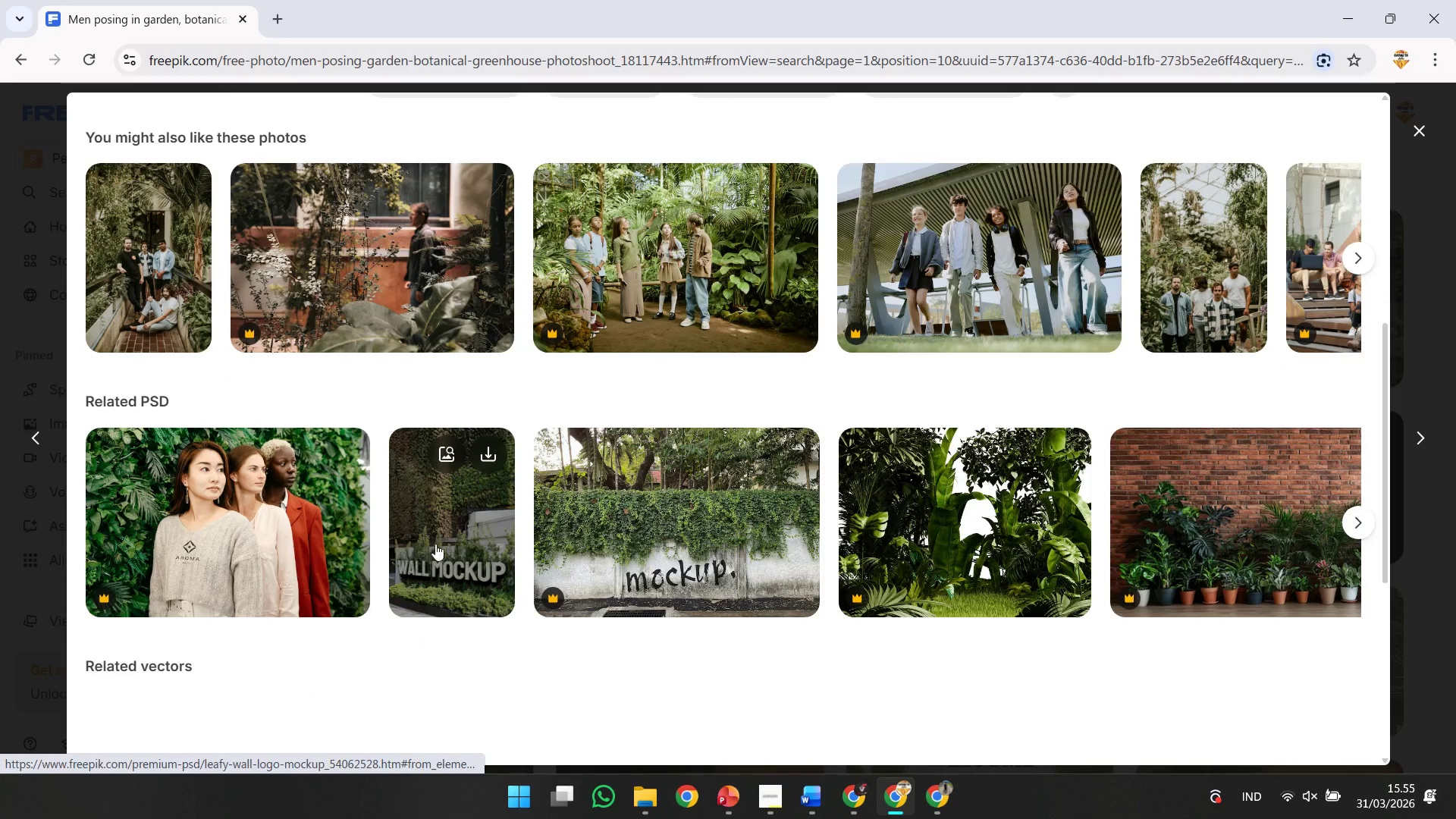 
scroll: coordinate [1143, 241], scroll_direction: up, amount: 1.0
 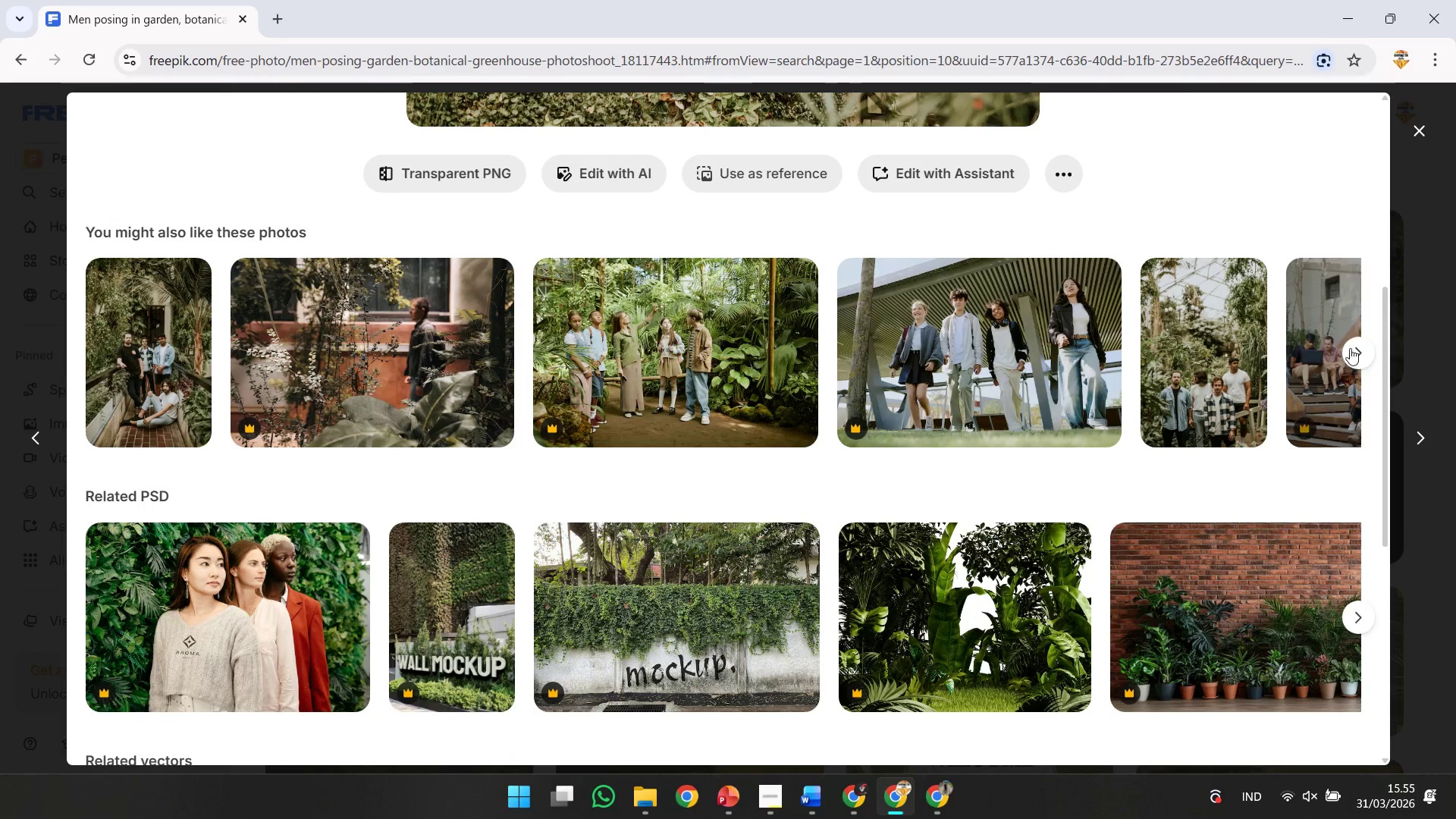 
left_click([1366, 362])
 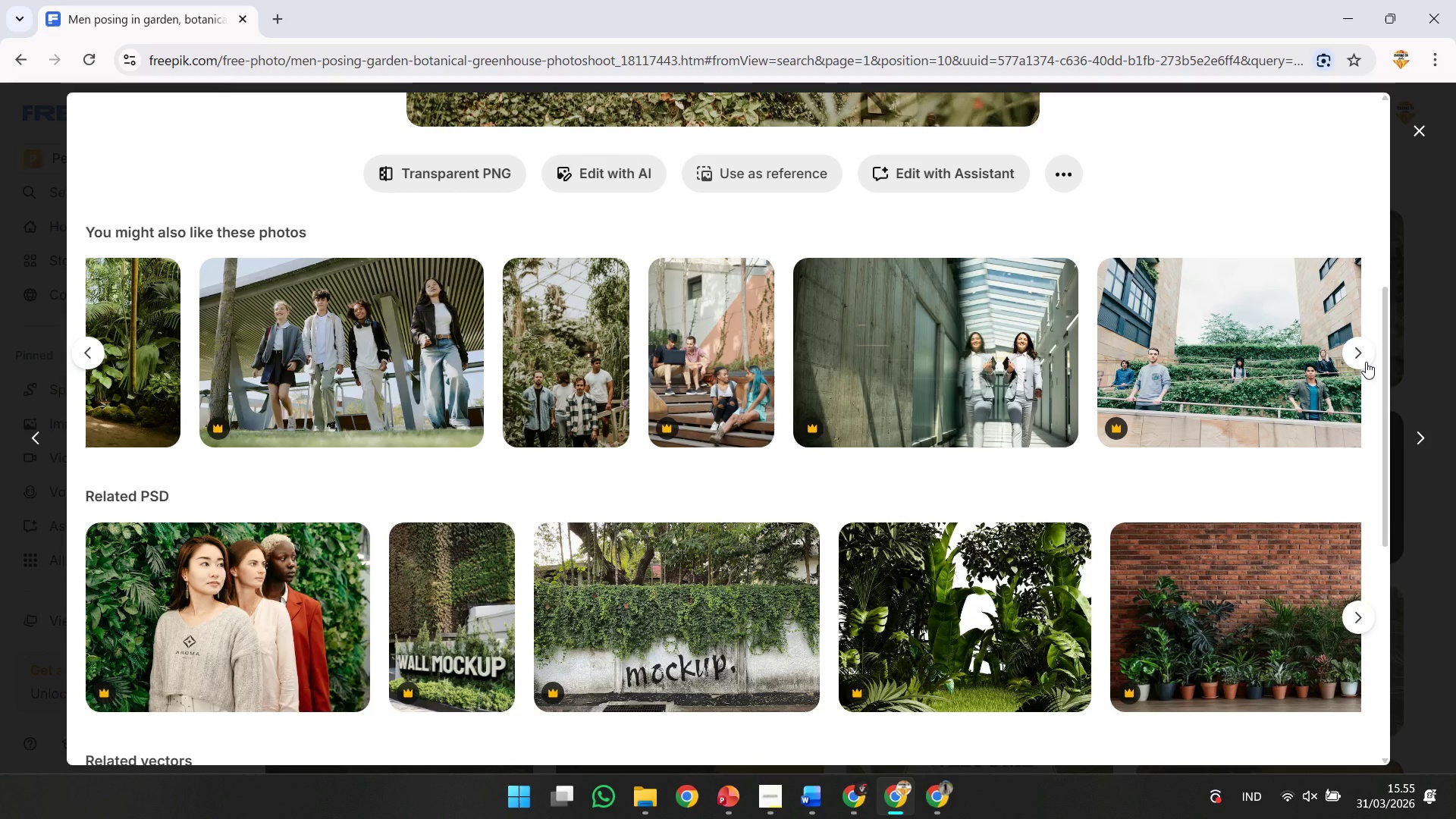 
left_click([1366, 362])
 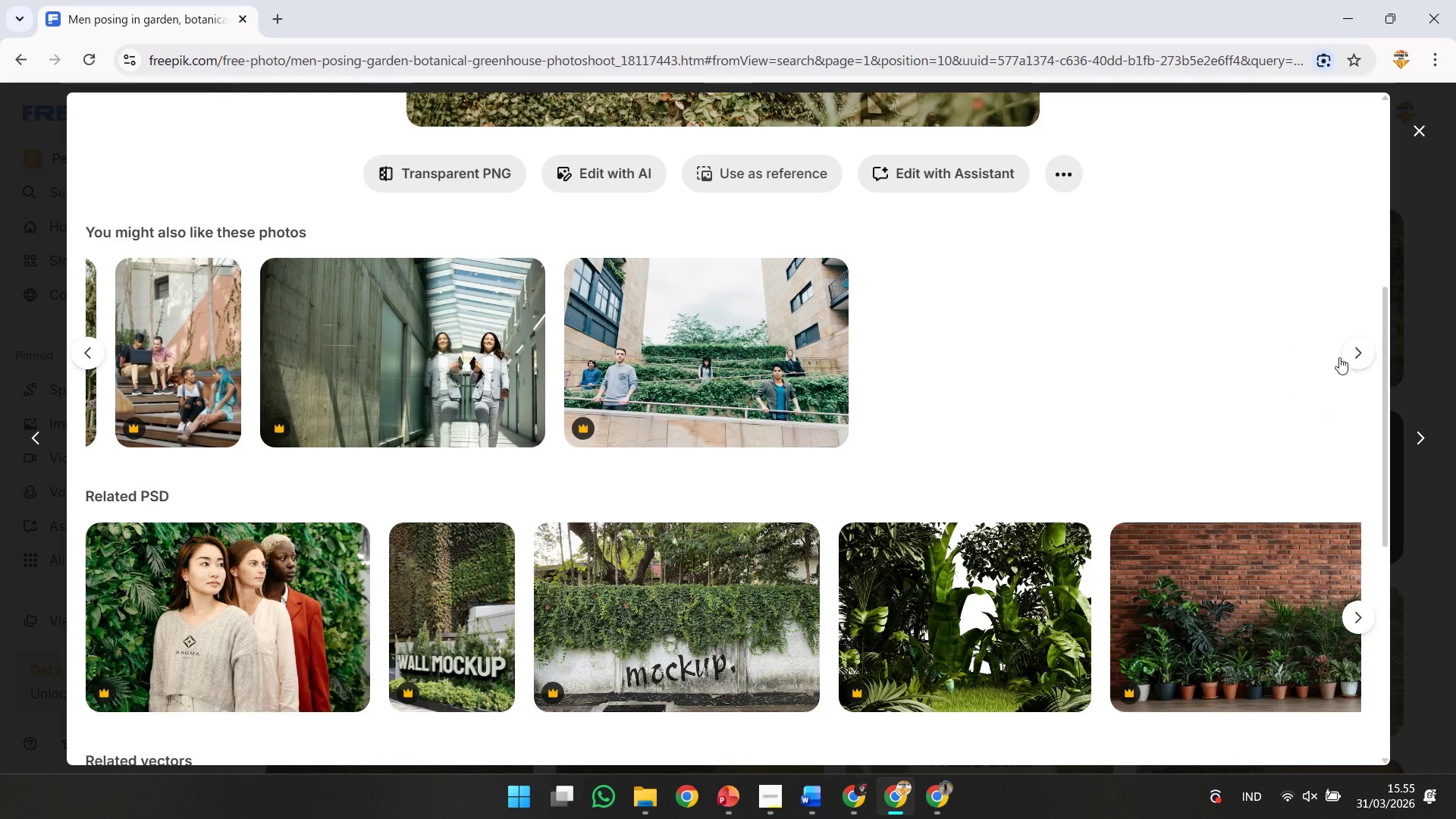 
scroll: coordinate [967, 307], scroll_direction: up, amount: 7.0
 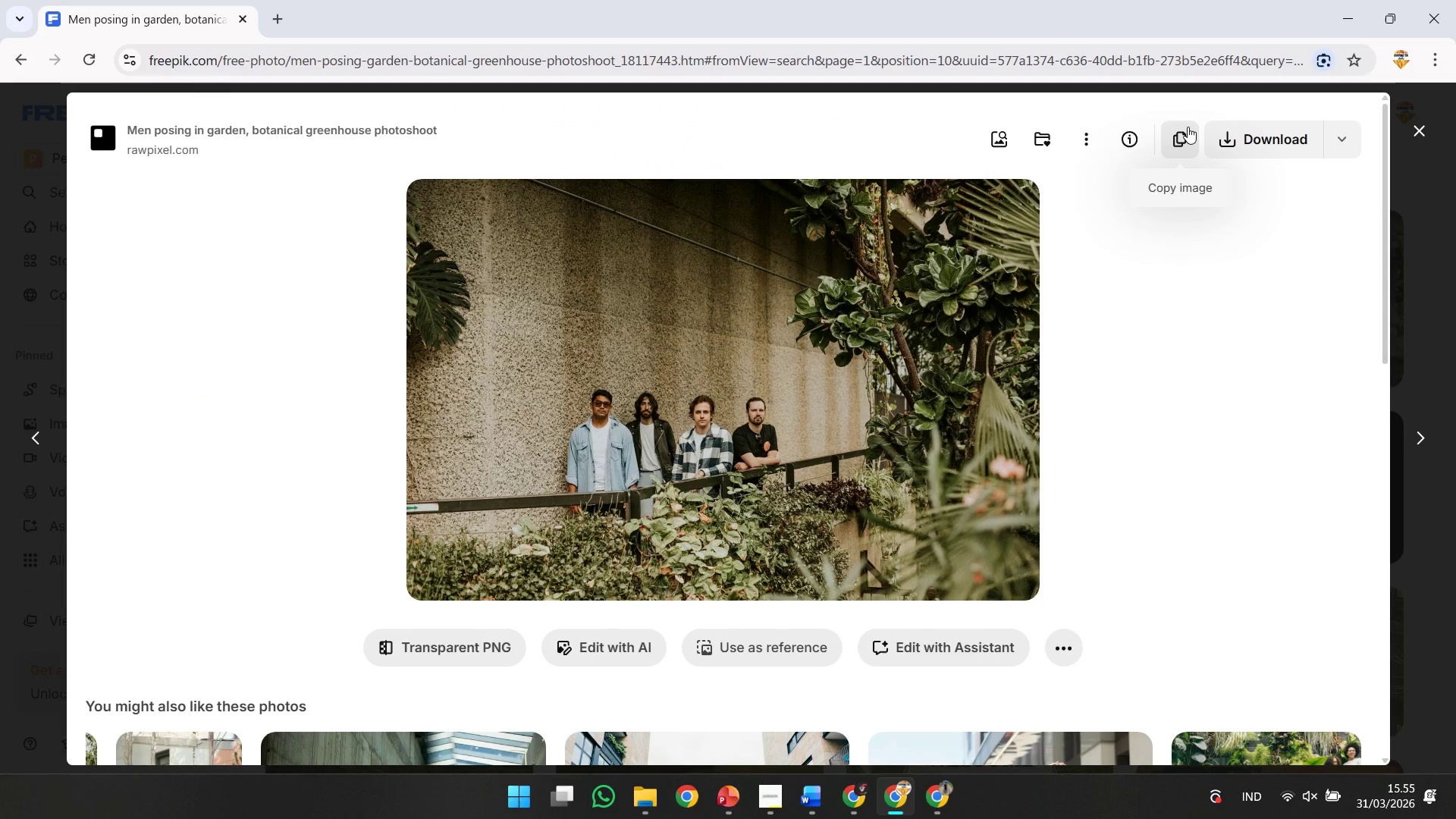 
left_click([1188, 127])
 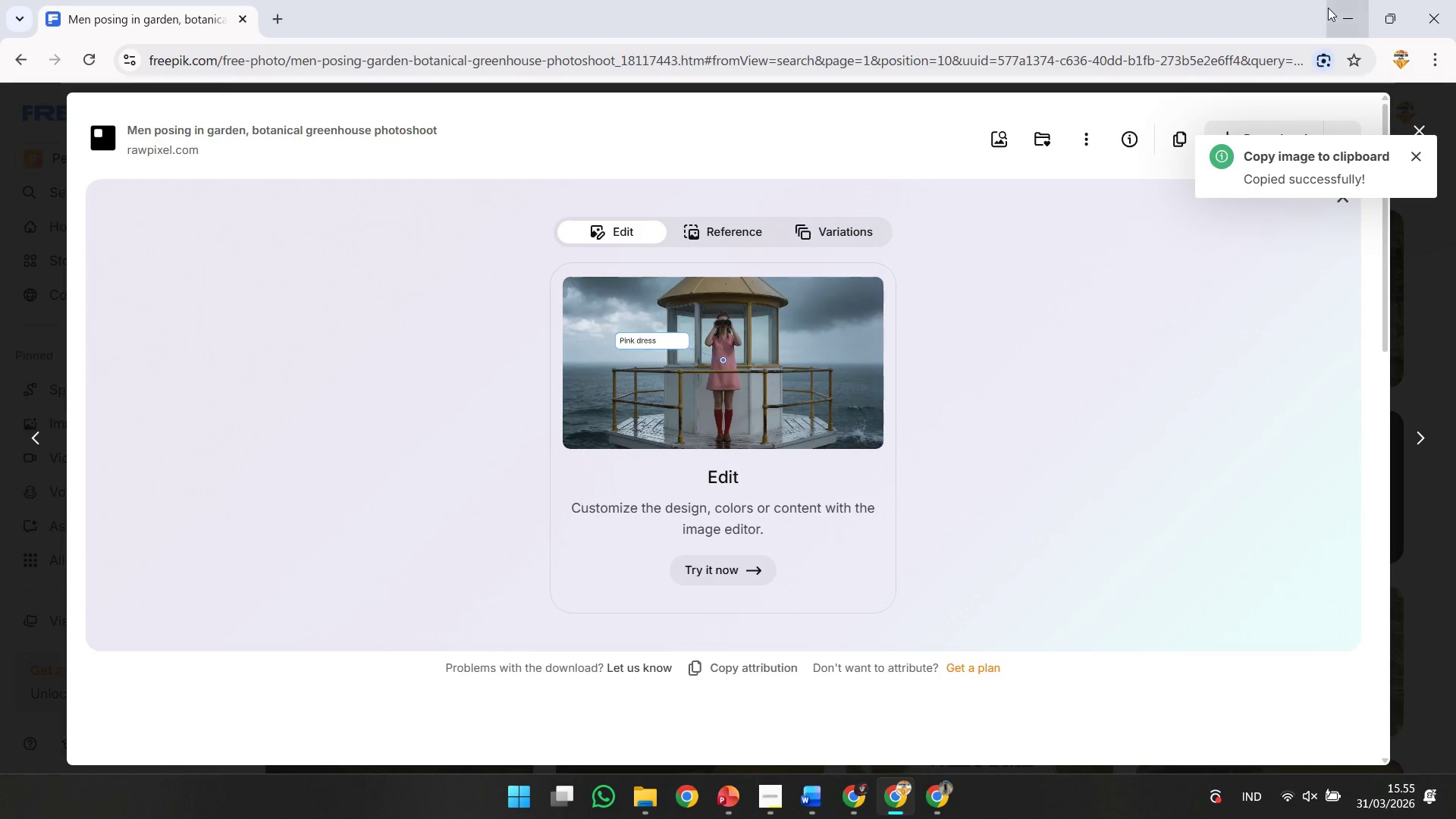 
wait(5.78)
 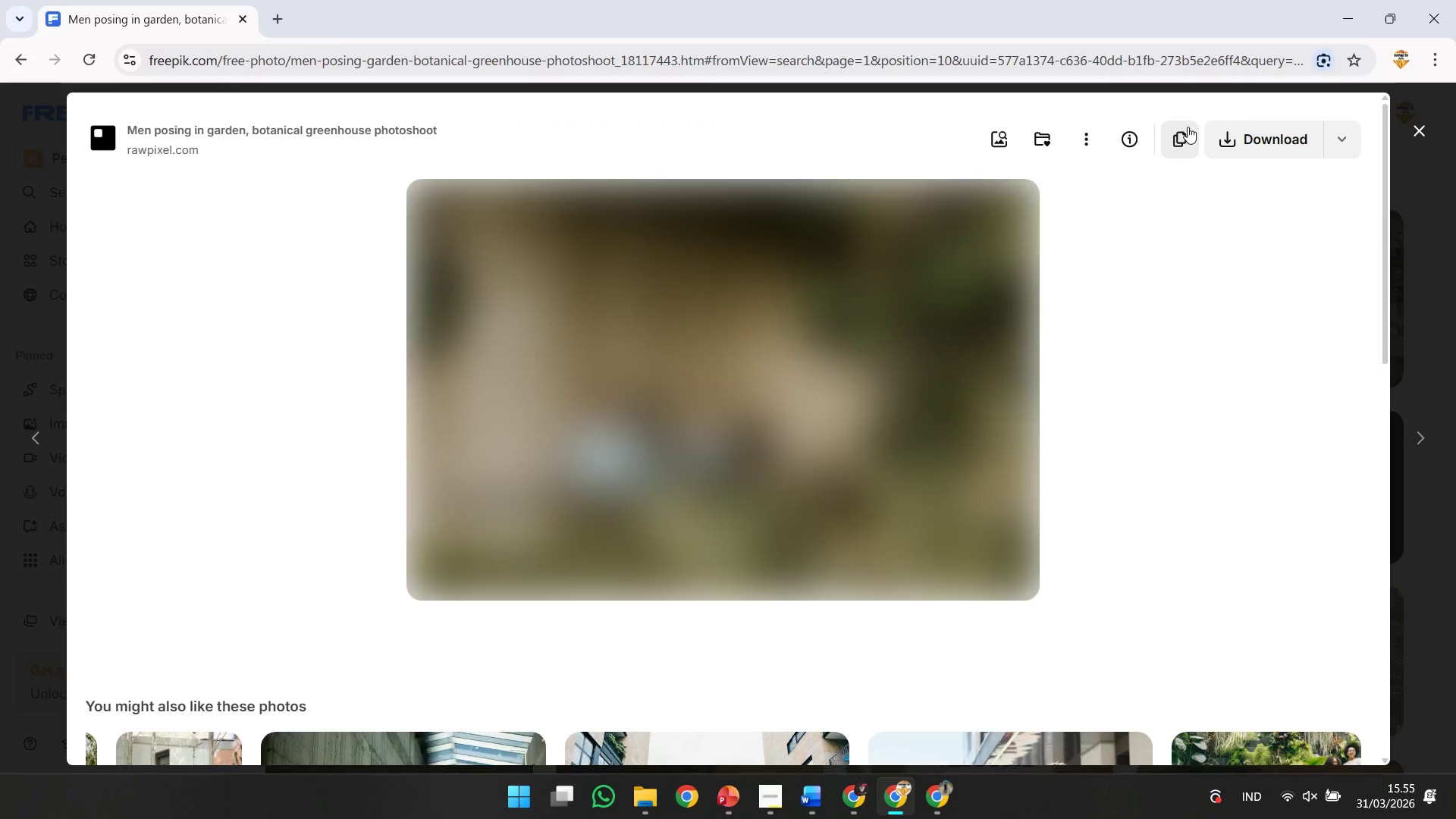 
left_click([1328, 8])
 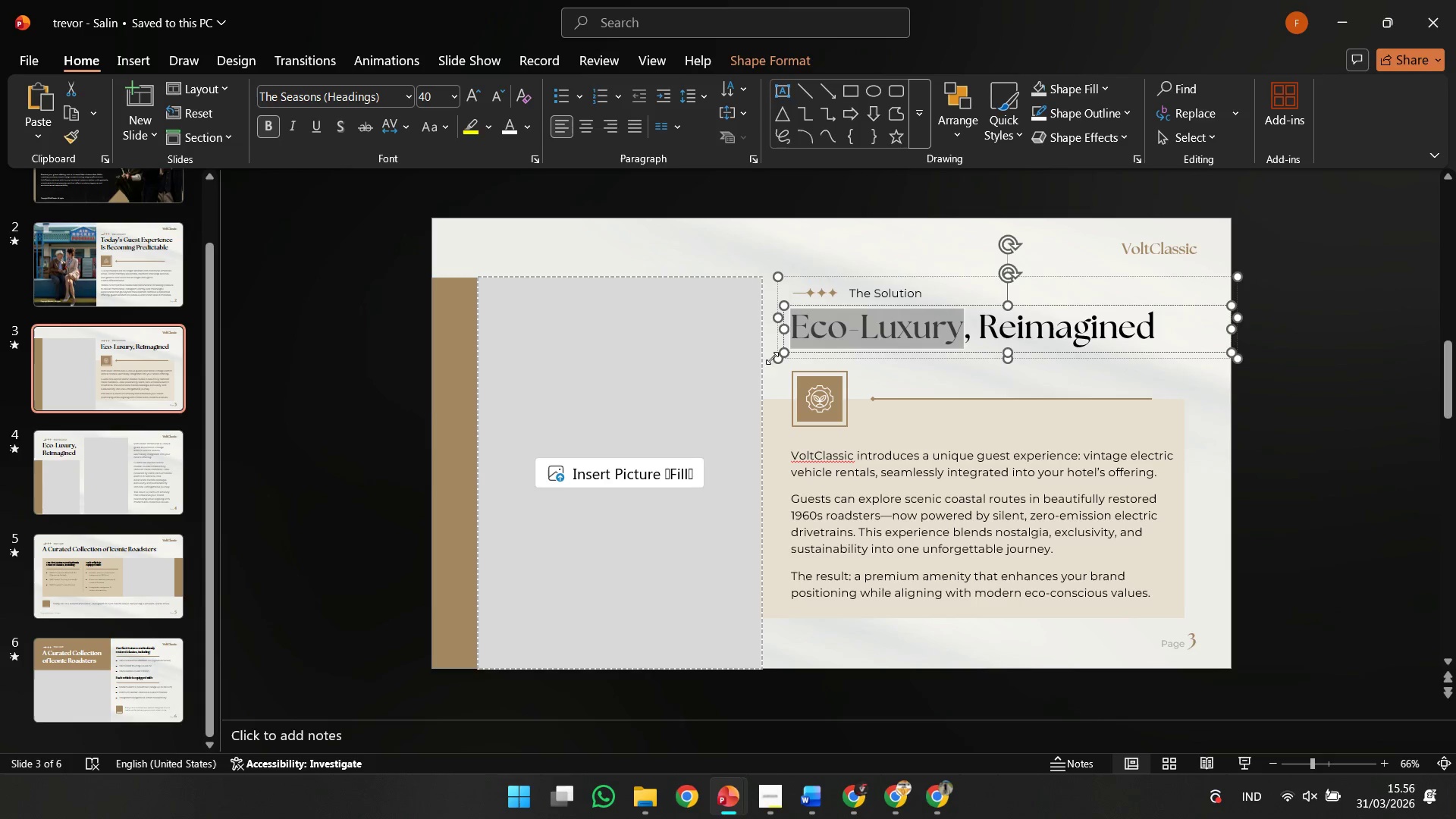 
key(Shift+ShiftLeft)
 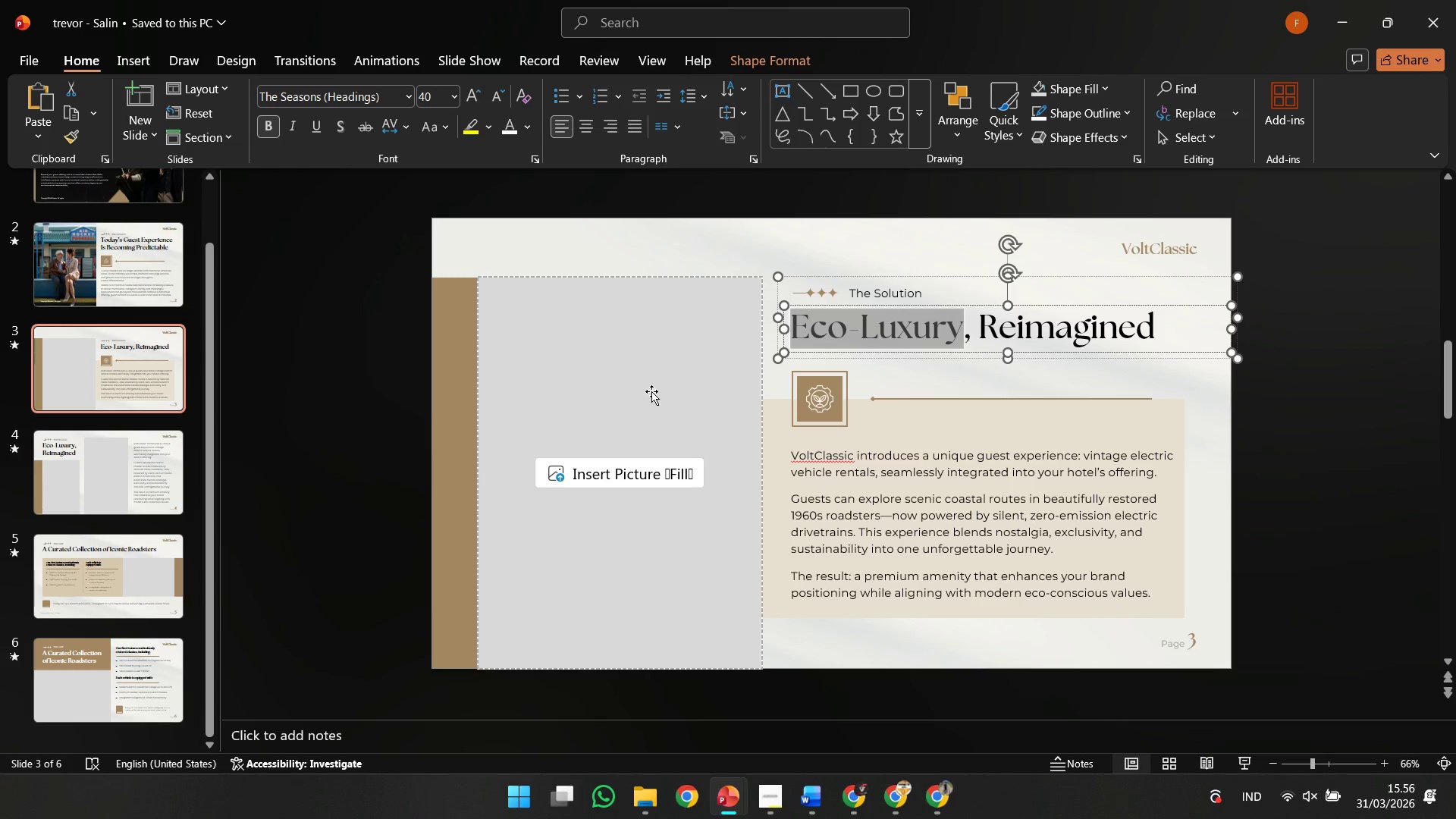 
left_click([651, 391])
 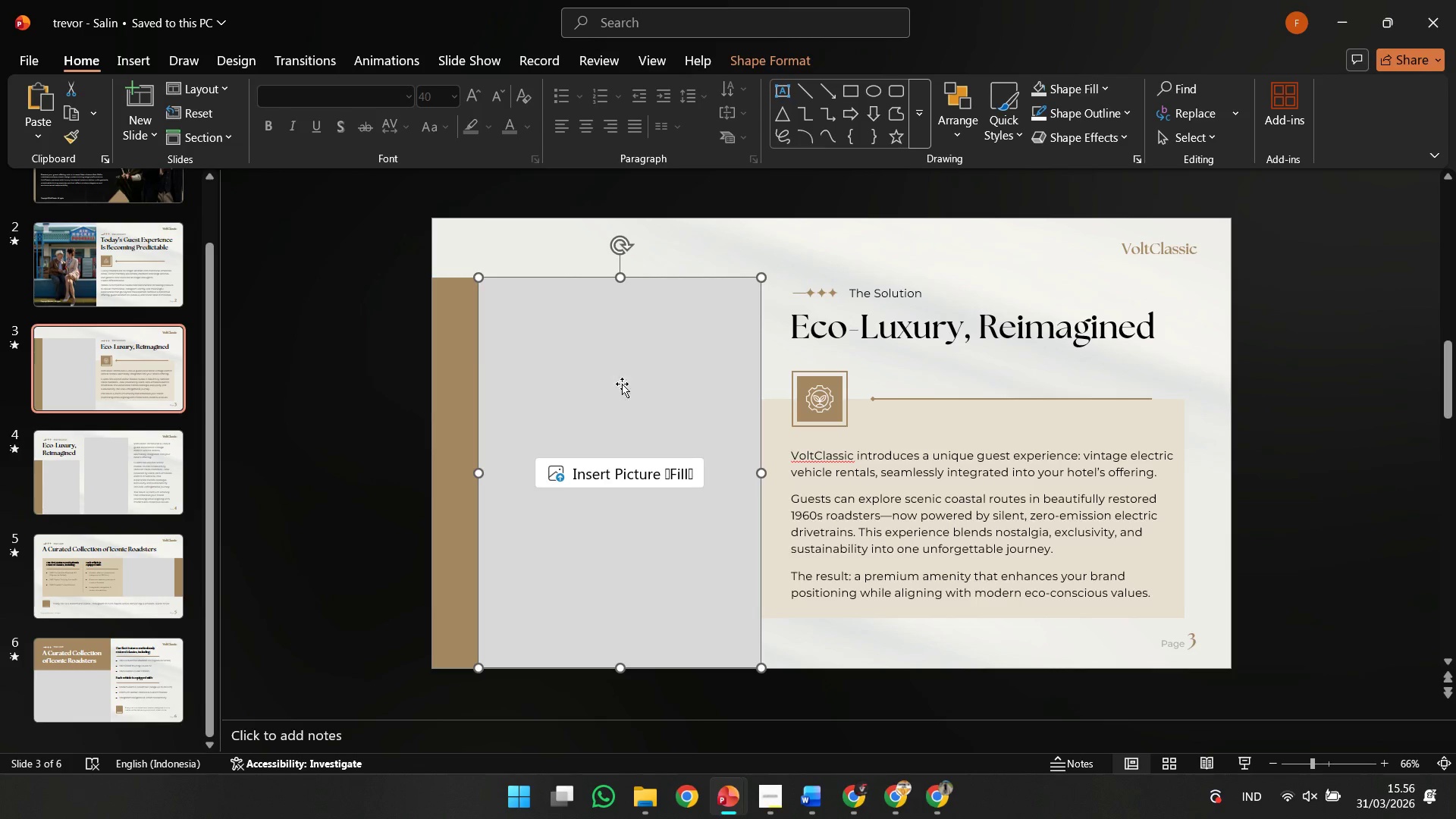 
key(Control+V)
 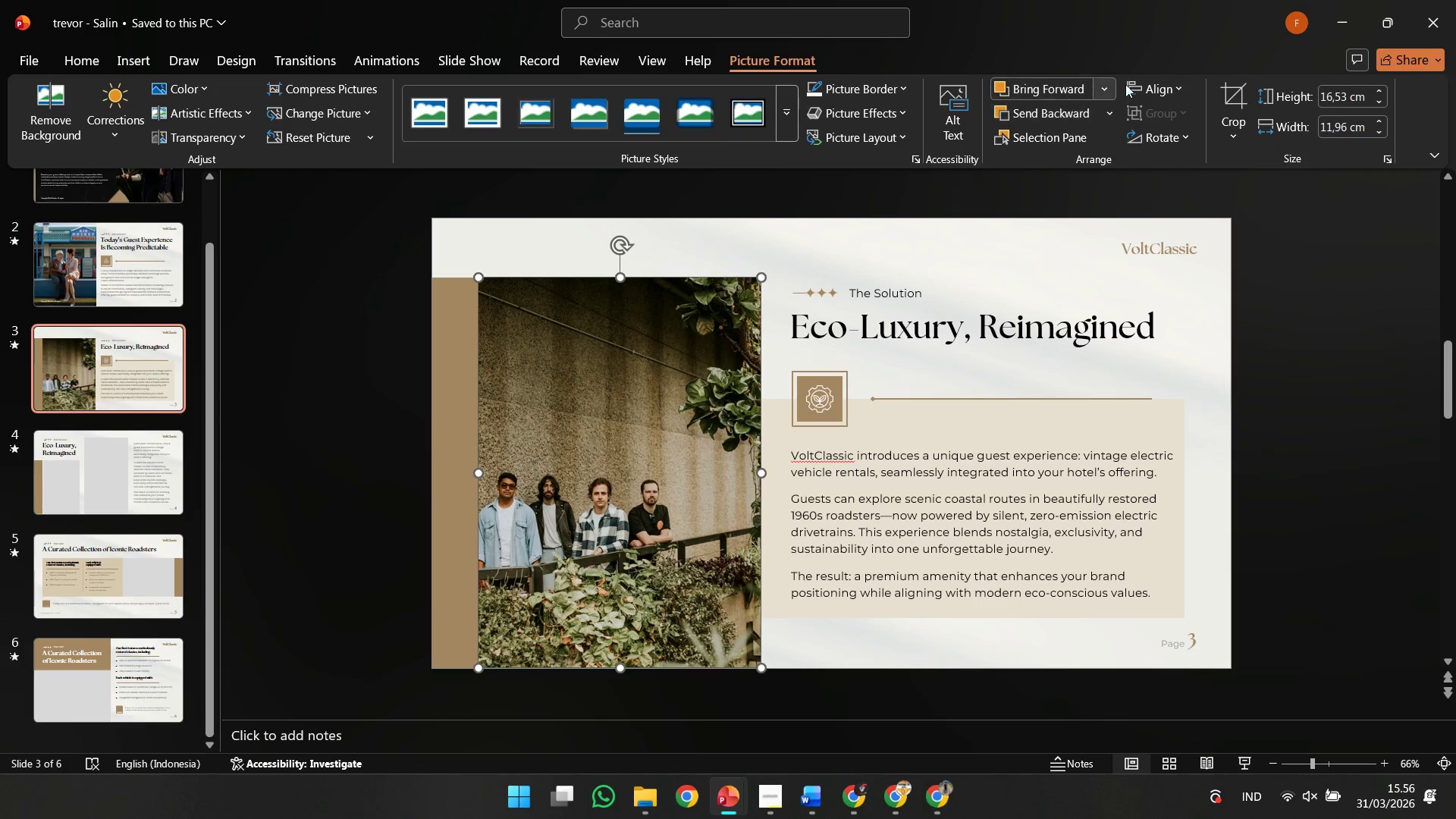 
left_click([1228, 92])
 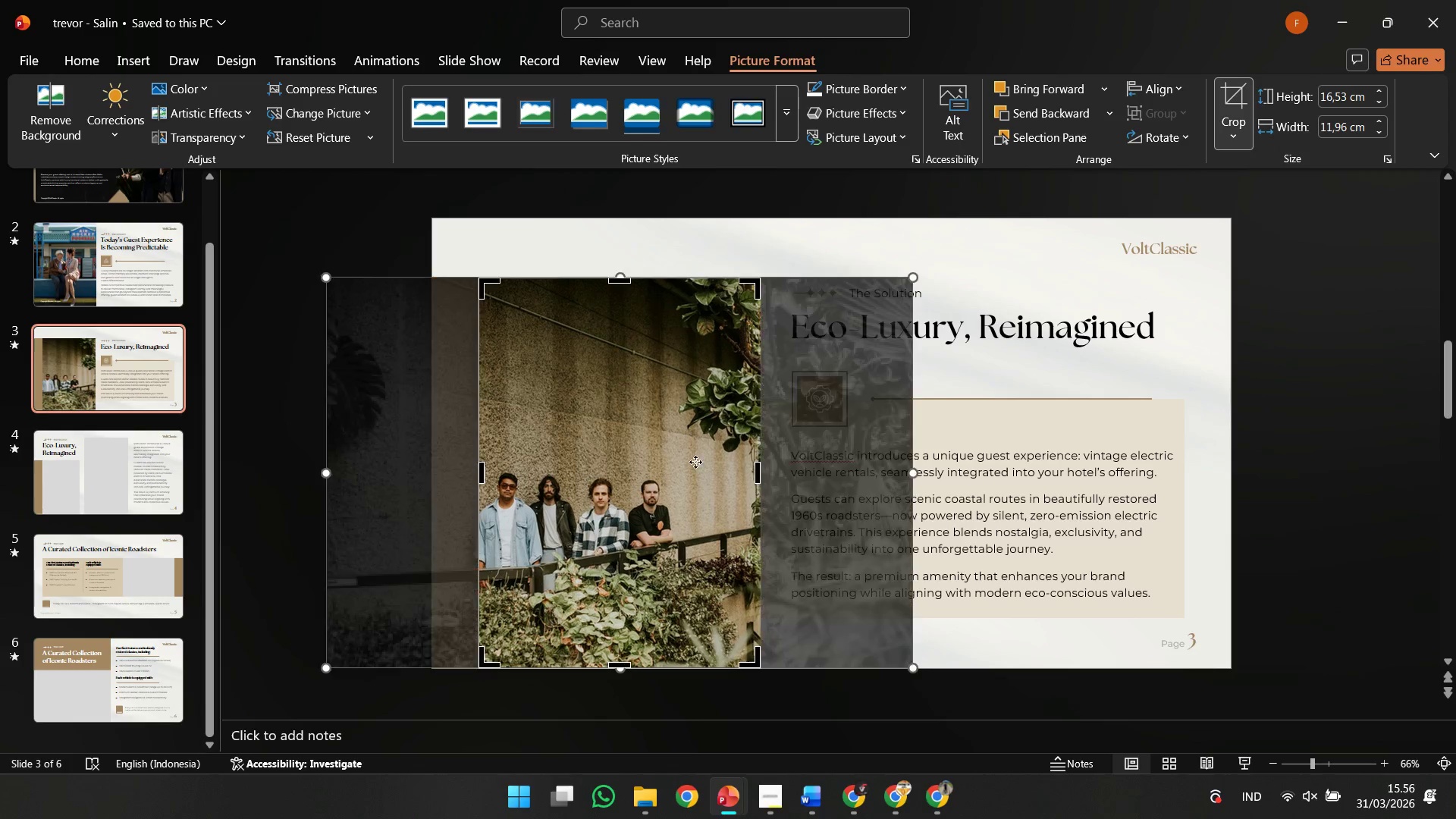 
hold_key(key=ShiftLeft, duration=1.36)
left_click_drag(start_coordinate=[645, 488], to_coordinate=[695, 485])
 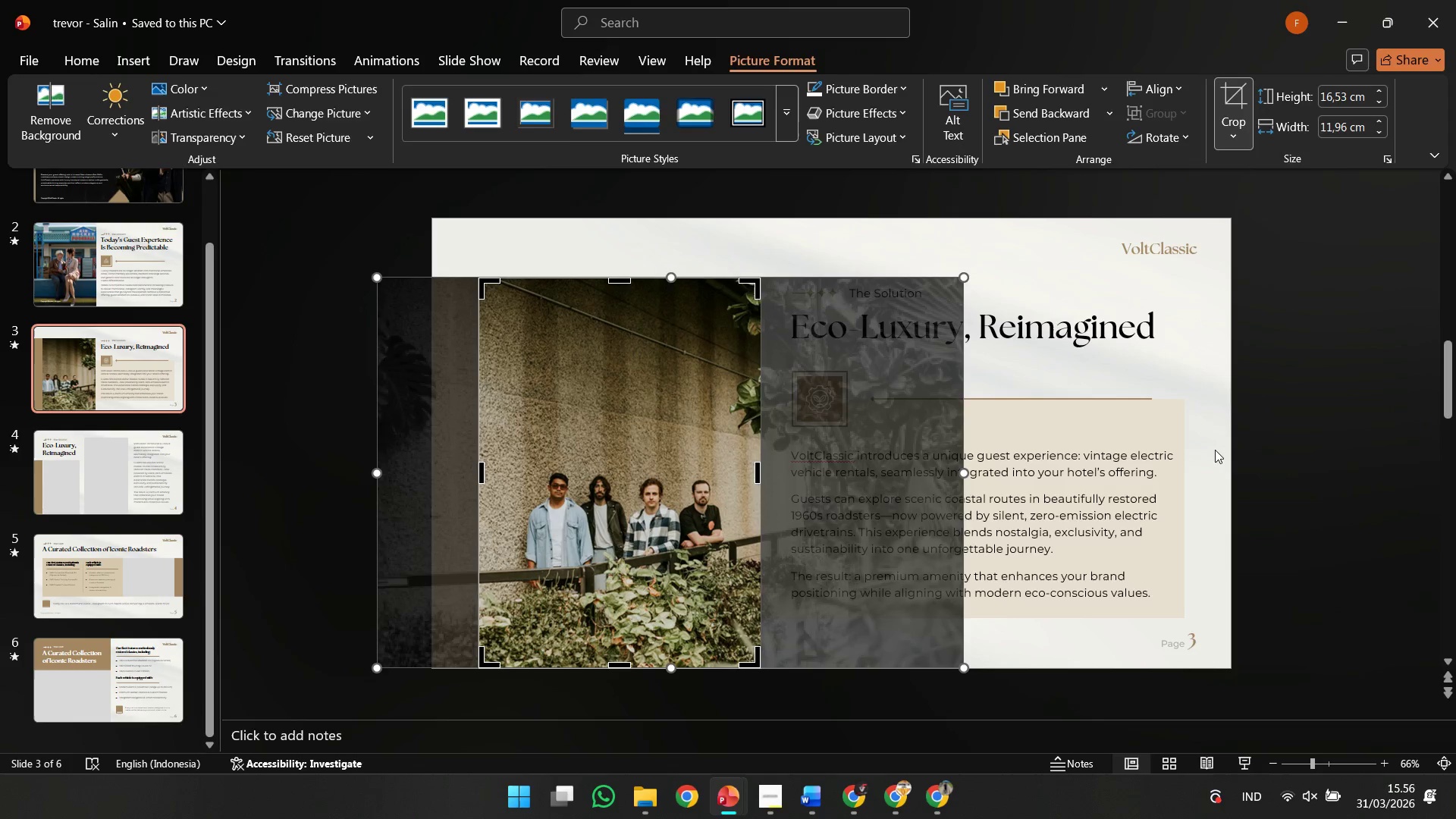 
left_click([1215, 450])
 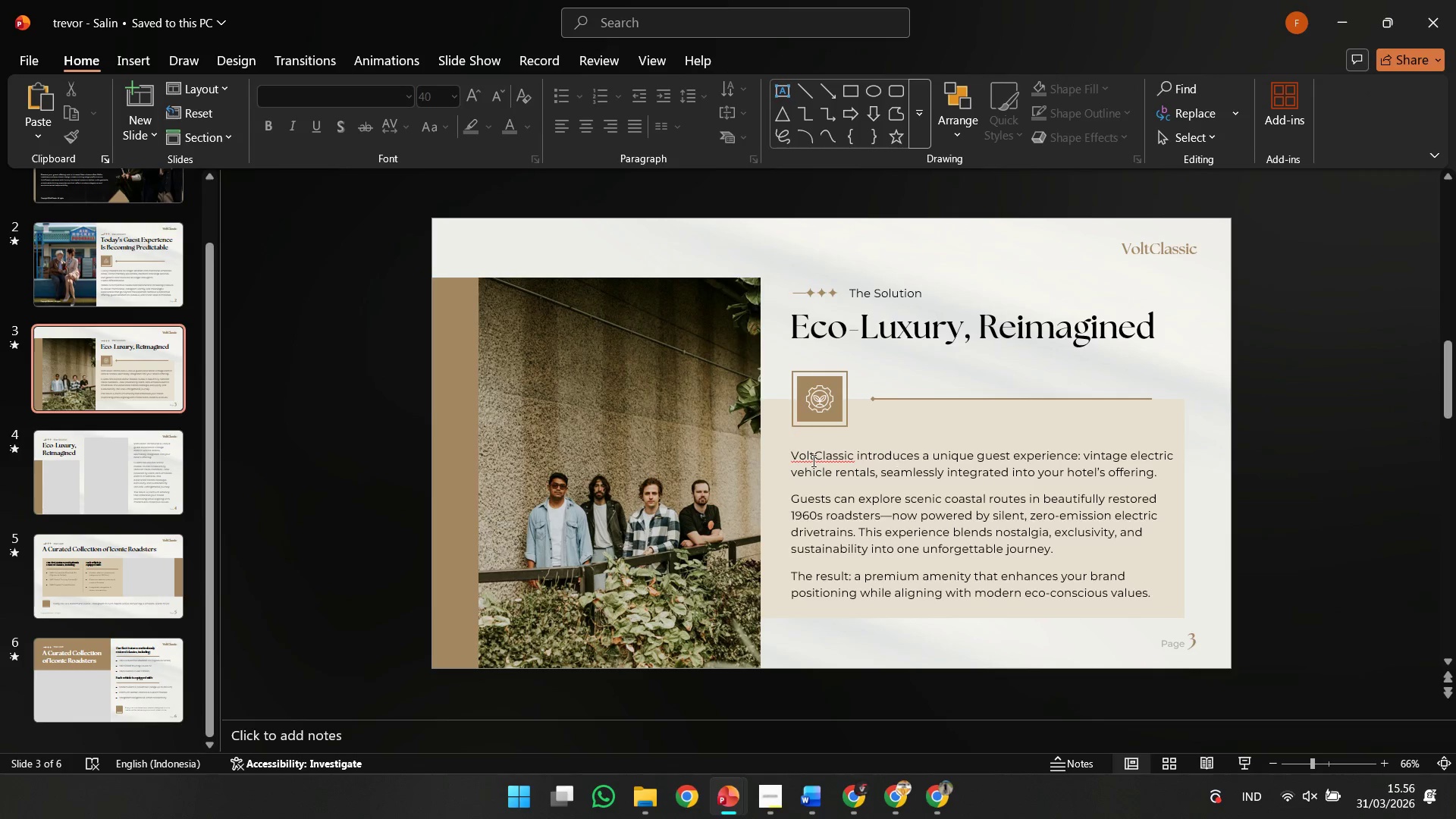 
left_click([639, 442])
 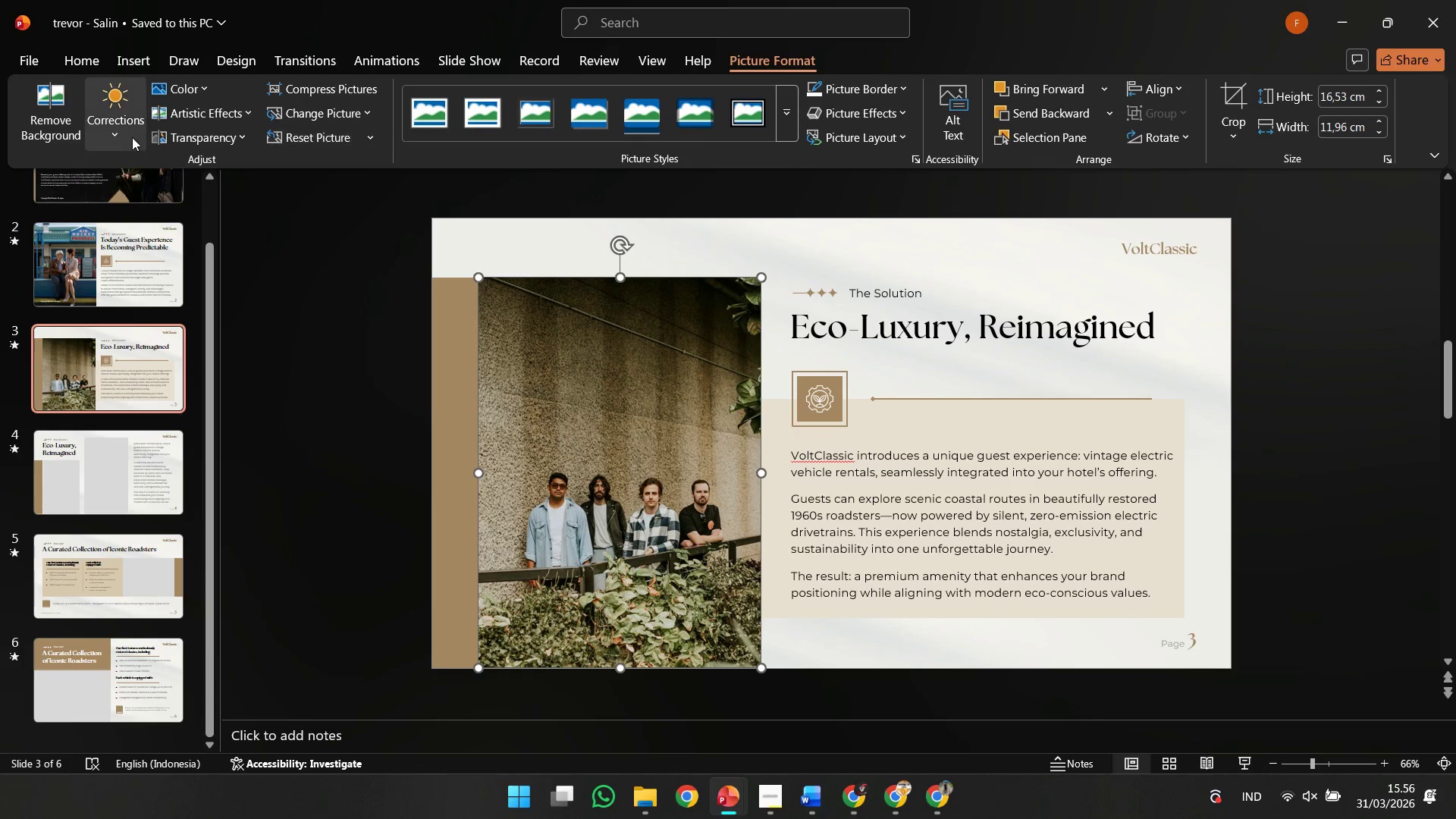 
left_click([174, 99])
 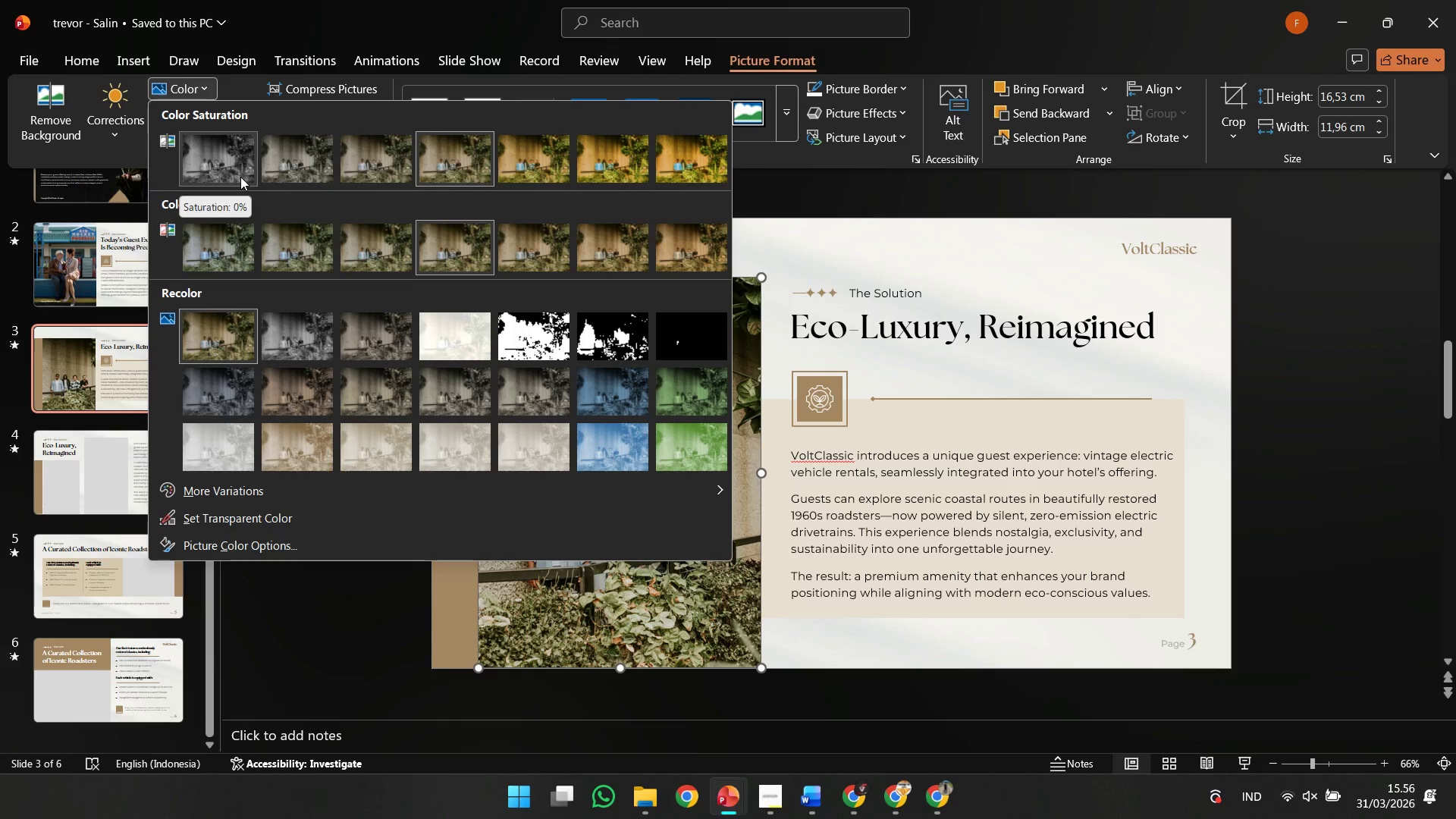 
left_click([221, 159])
 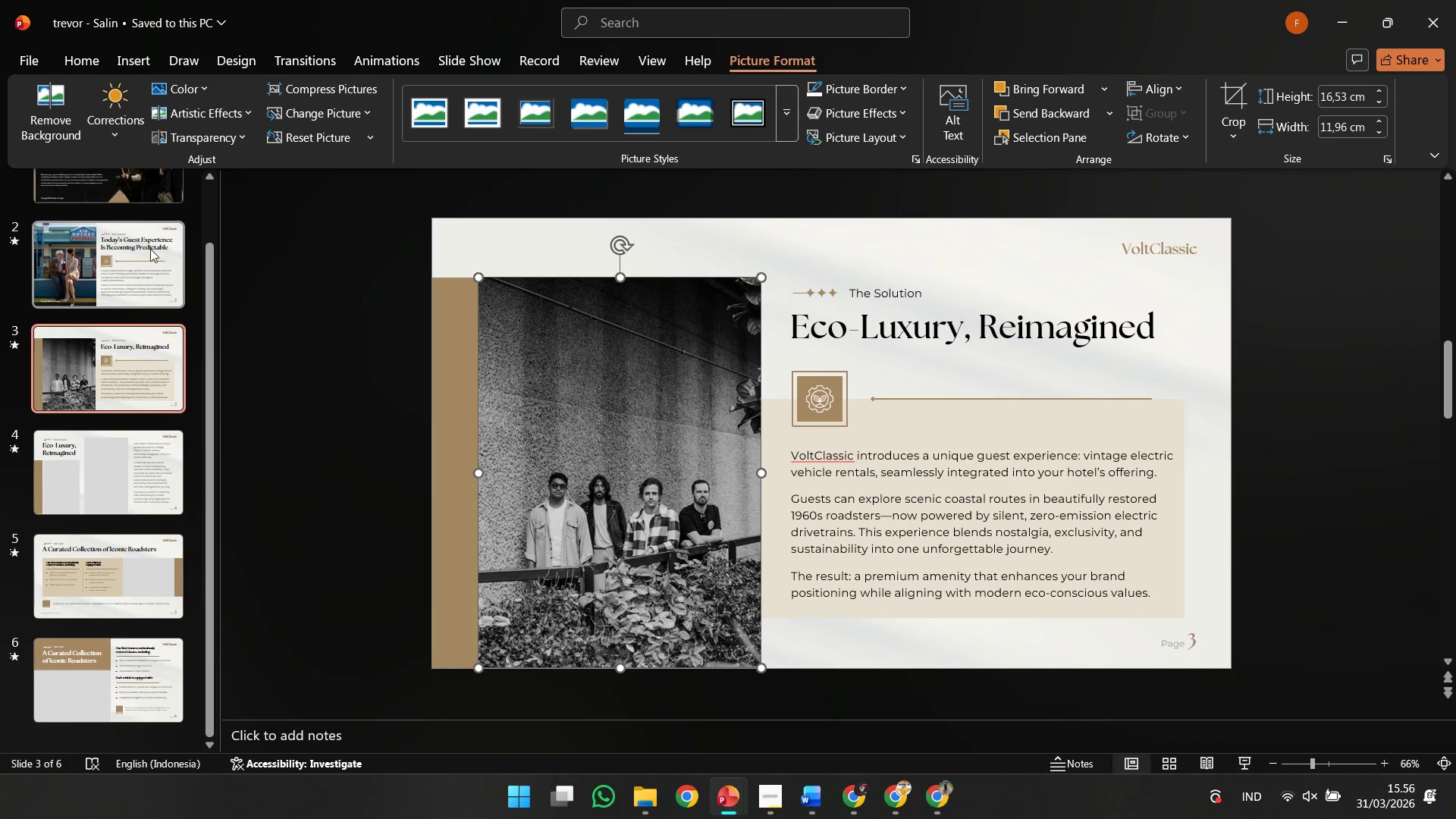 
left_click([89, 280])
 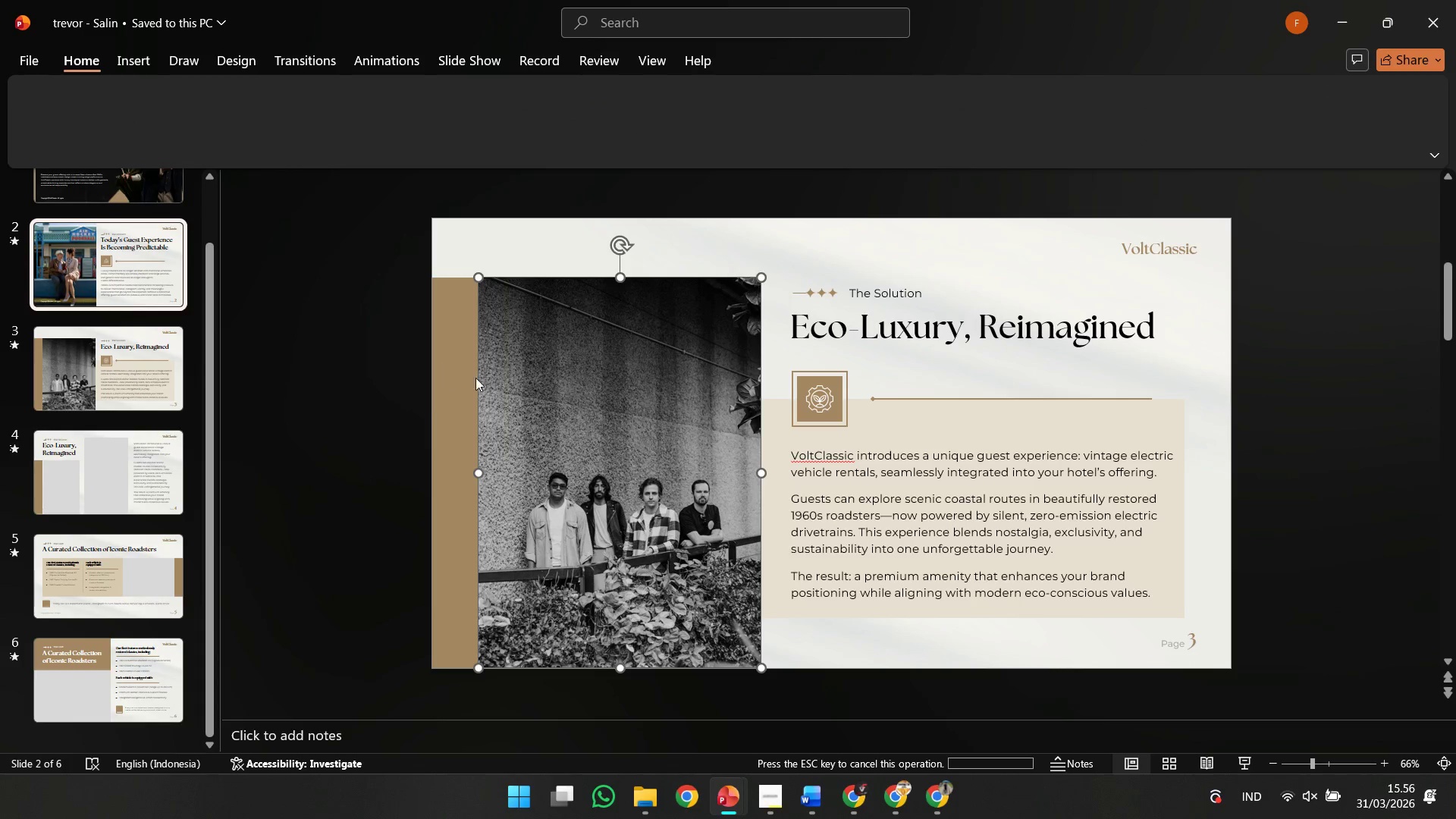 
left_click([497, 383])
 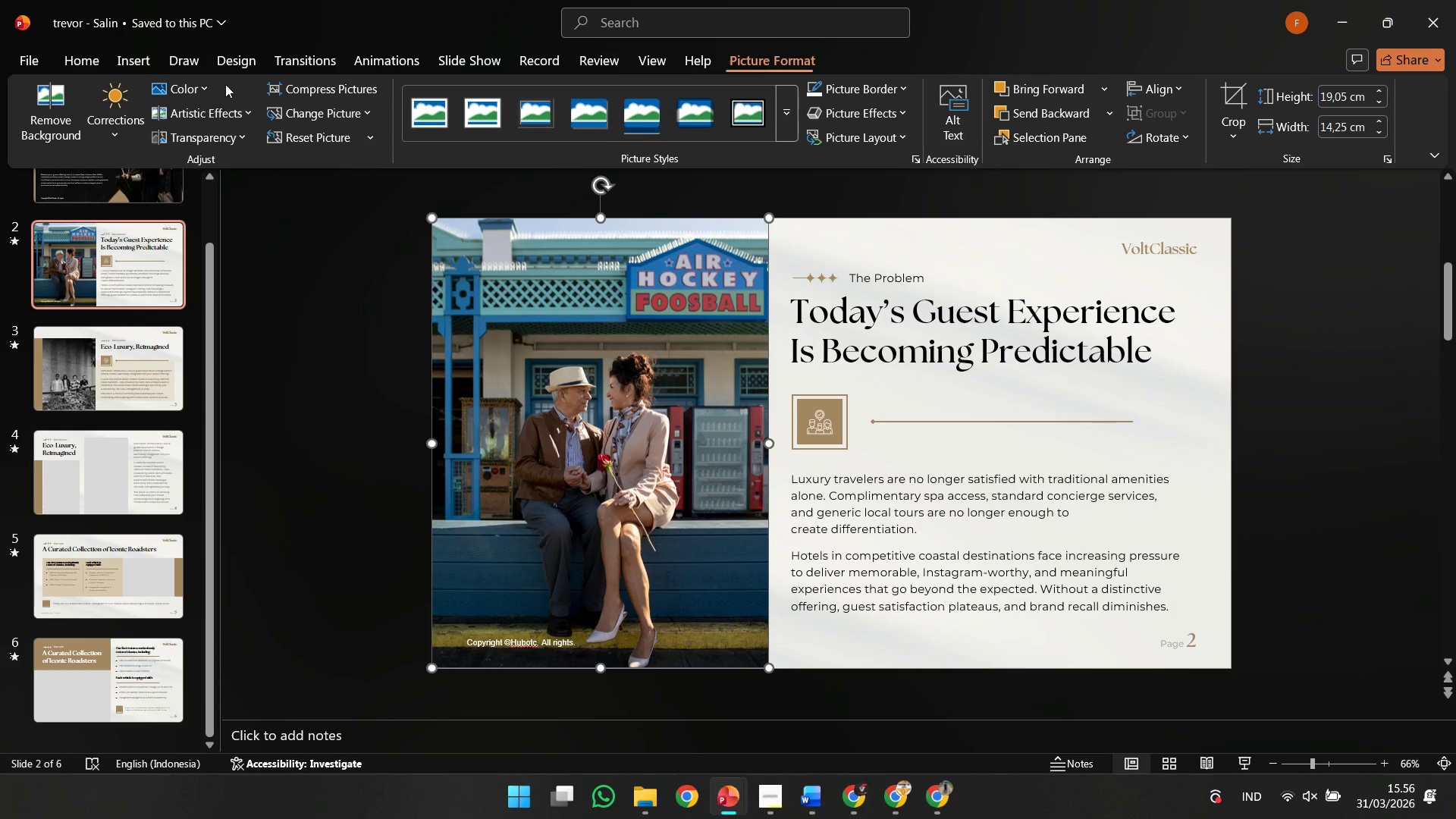 
left_click([196, 89])
 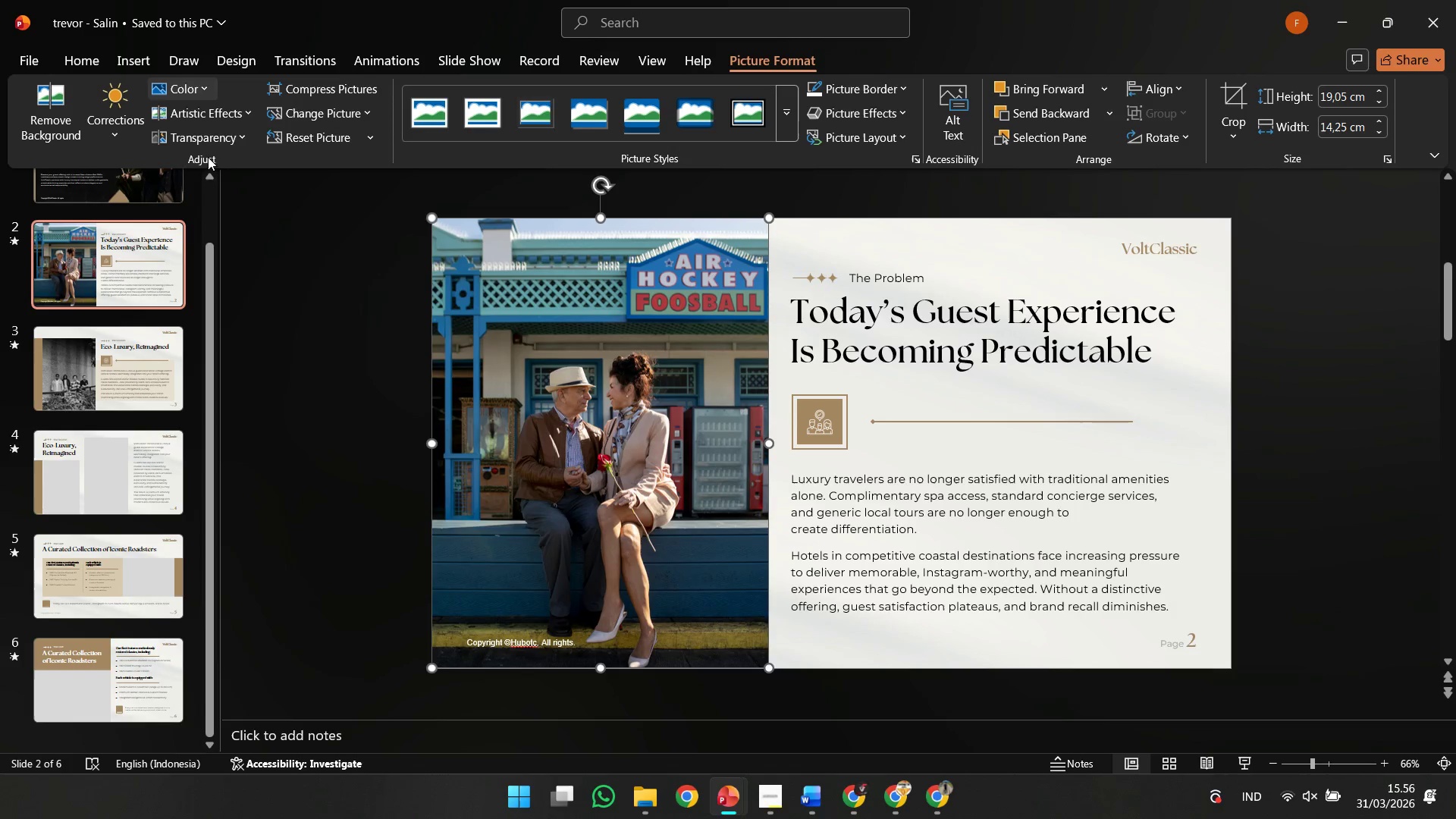 
double_click([321, 290])
 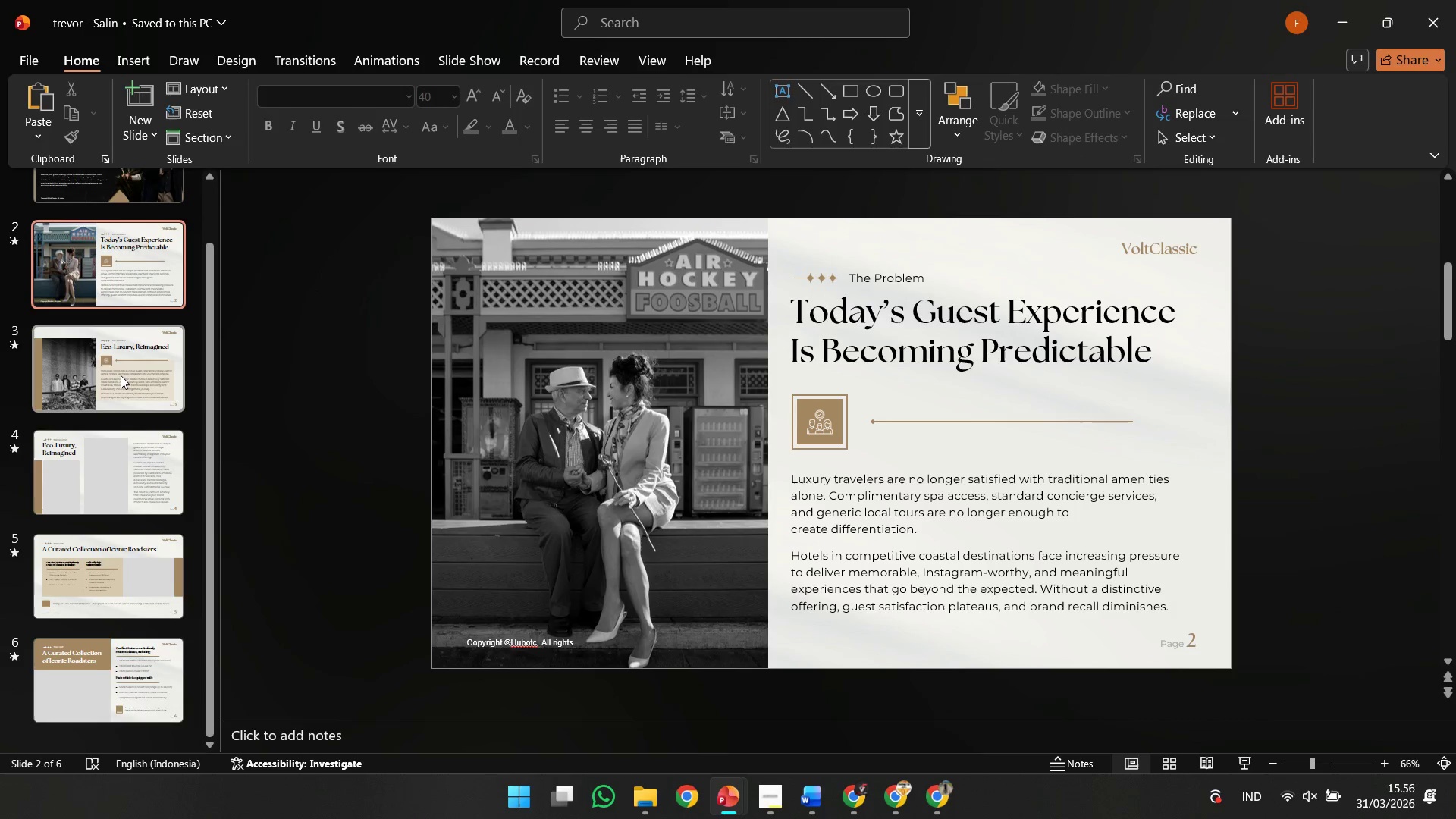 
scroll: coordinate [130, 379], scroll_direction: up, amount: 4.0
 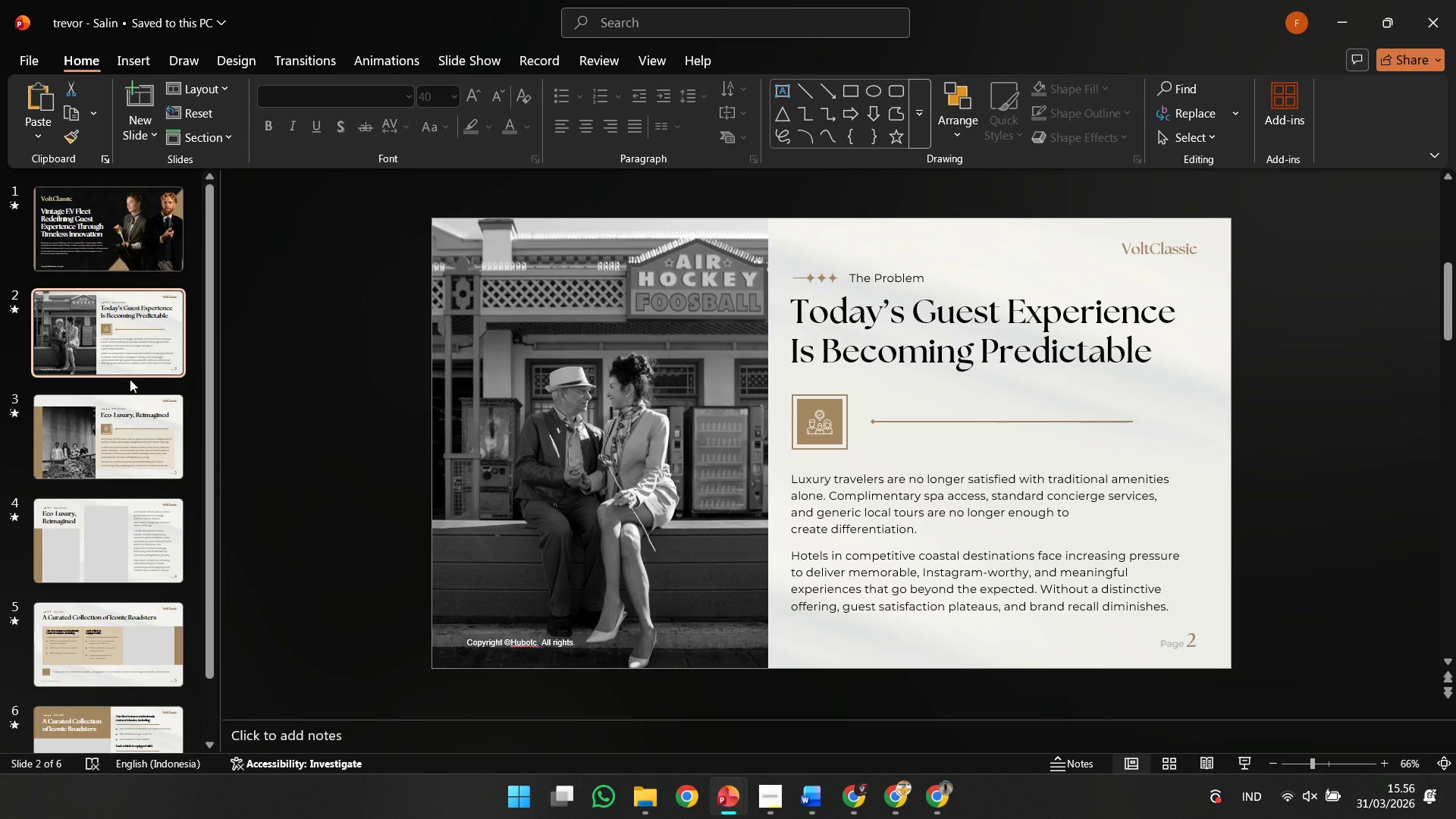 
wait(6.88)
 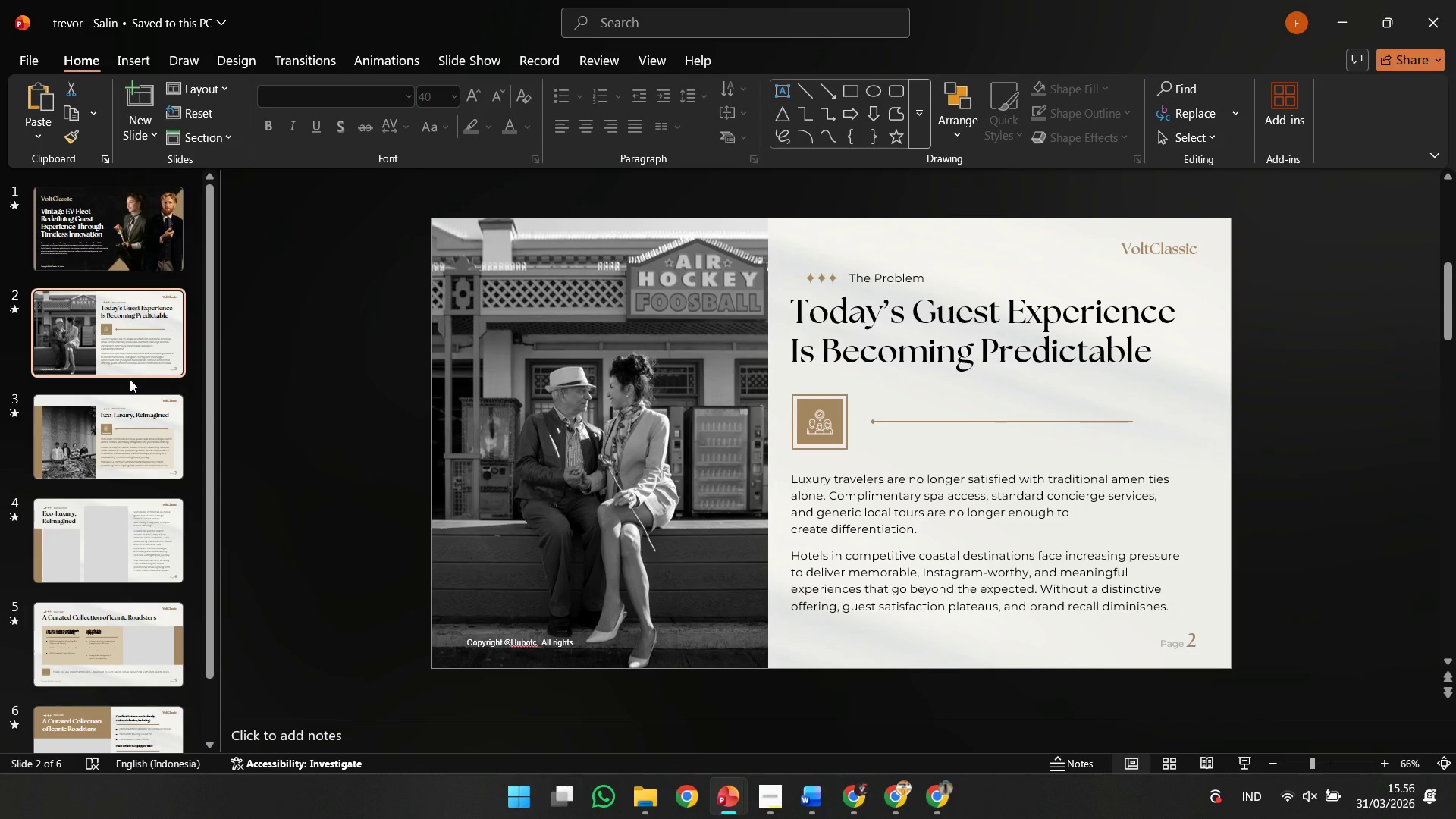 
key(Control+Z)
 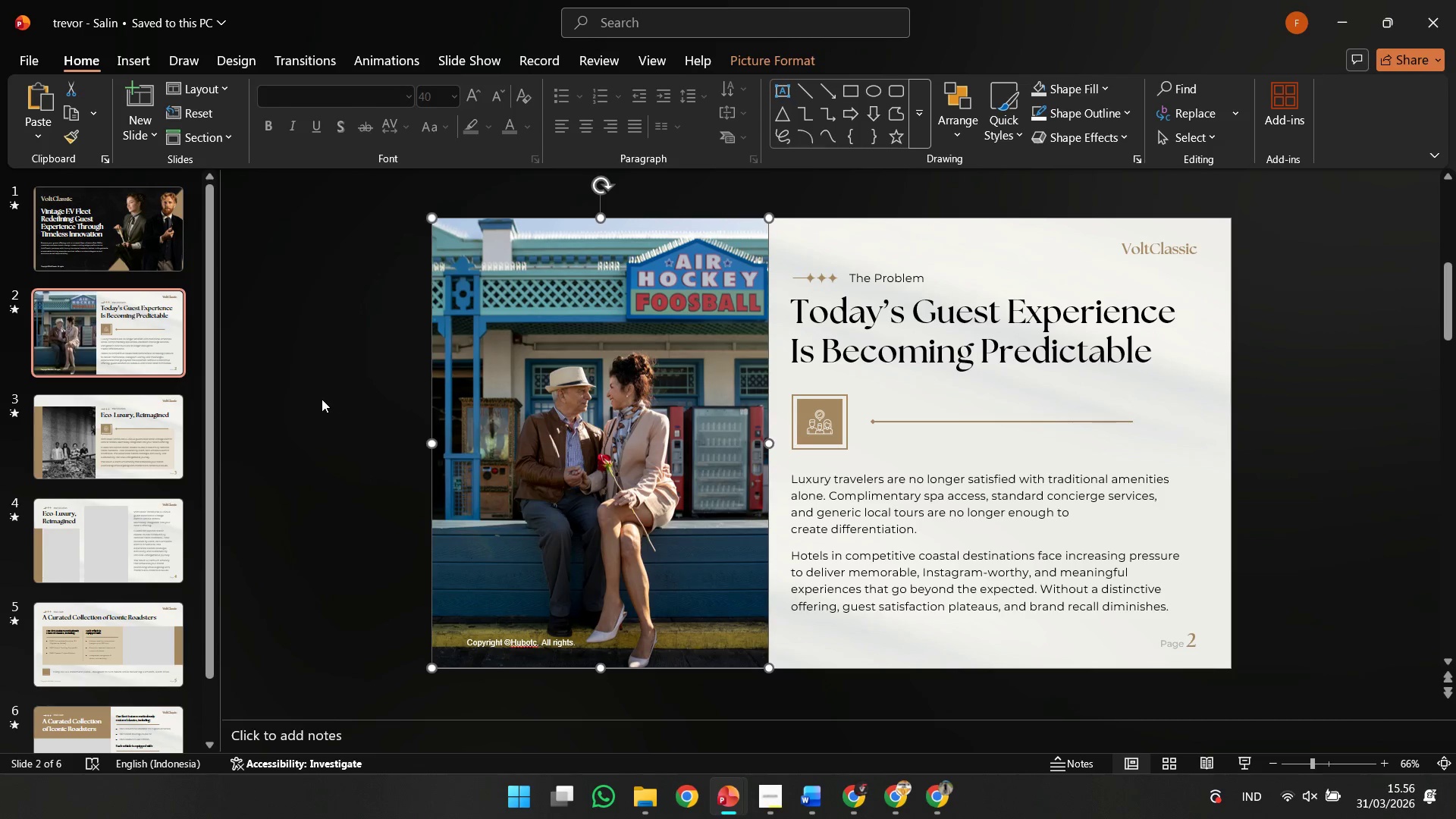 
key(Control+Z)
 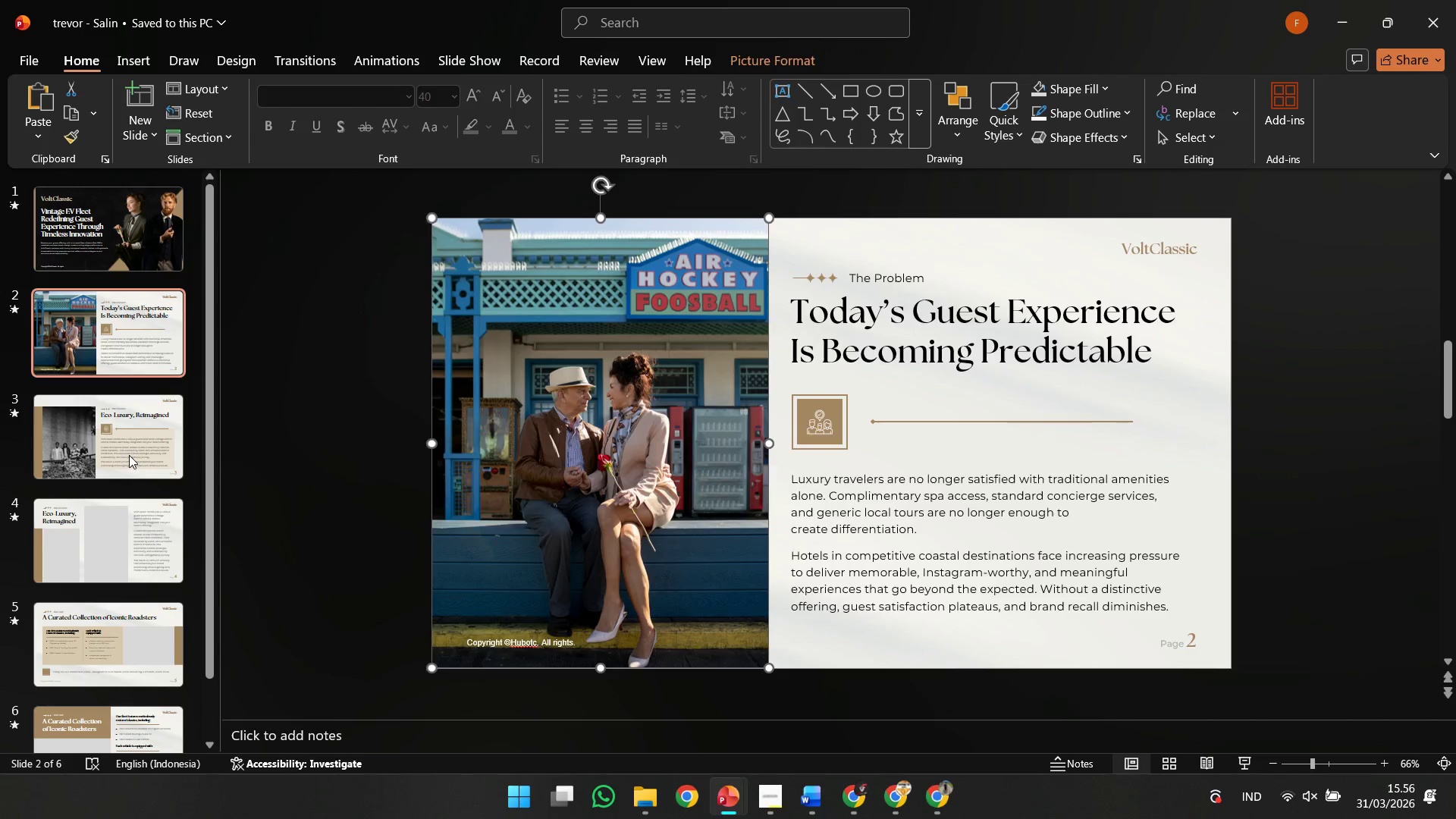 
left_click([129, 455])
 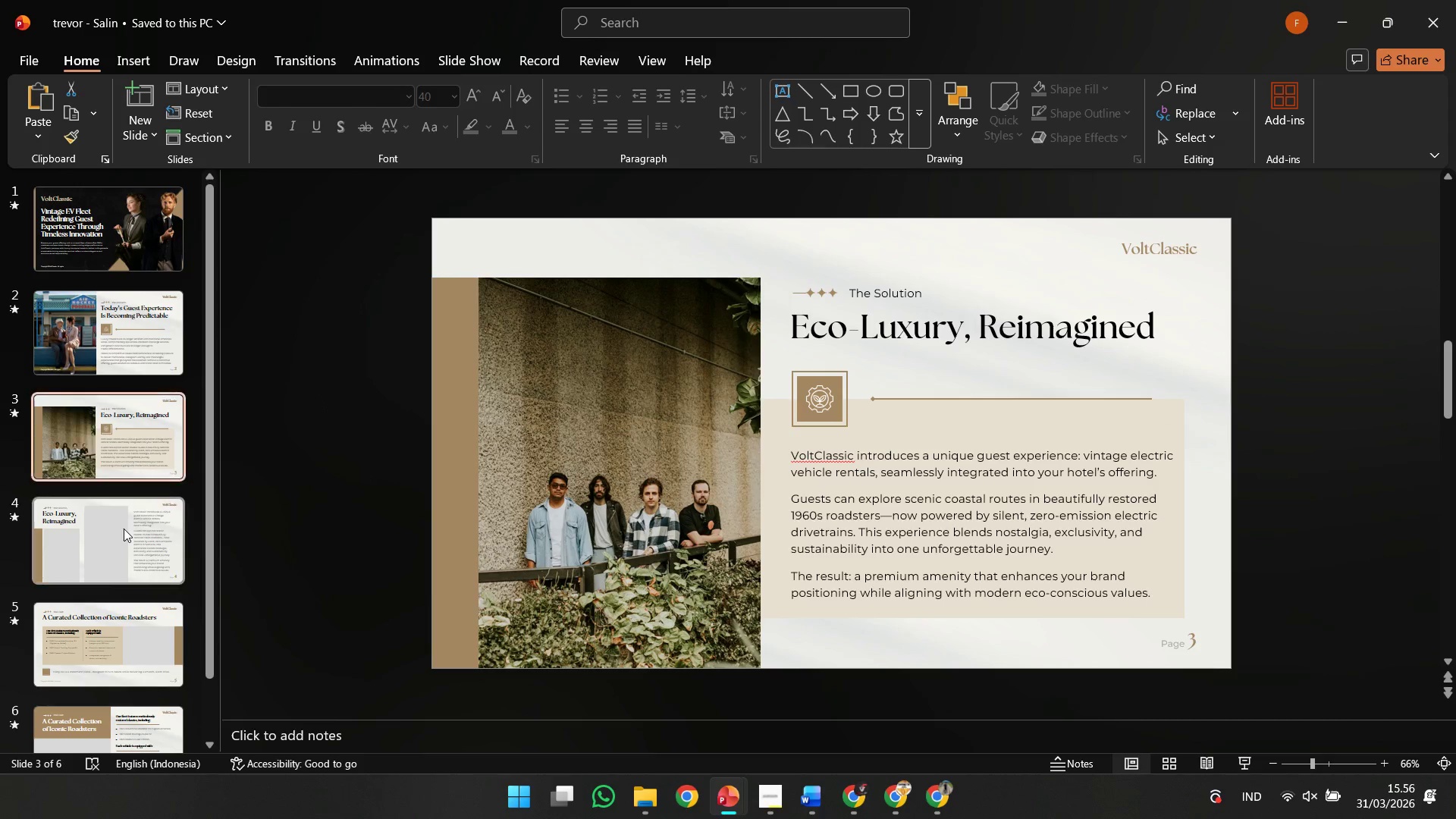 
left_click([124, 529])
 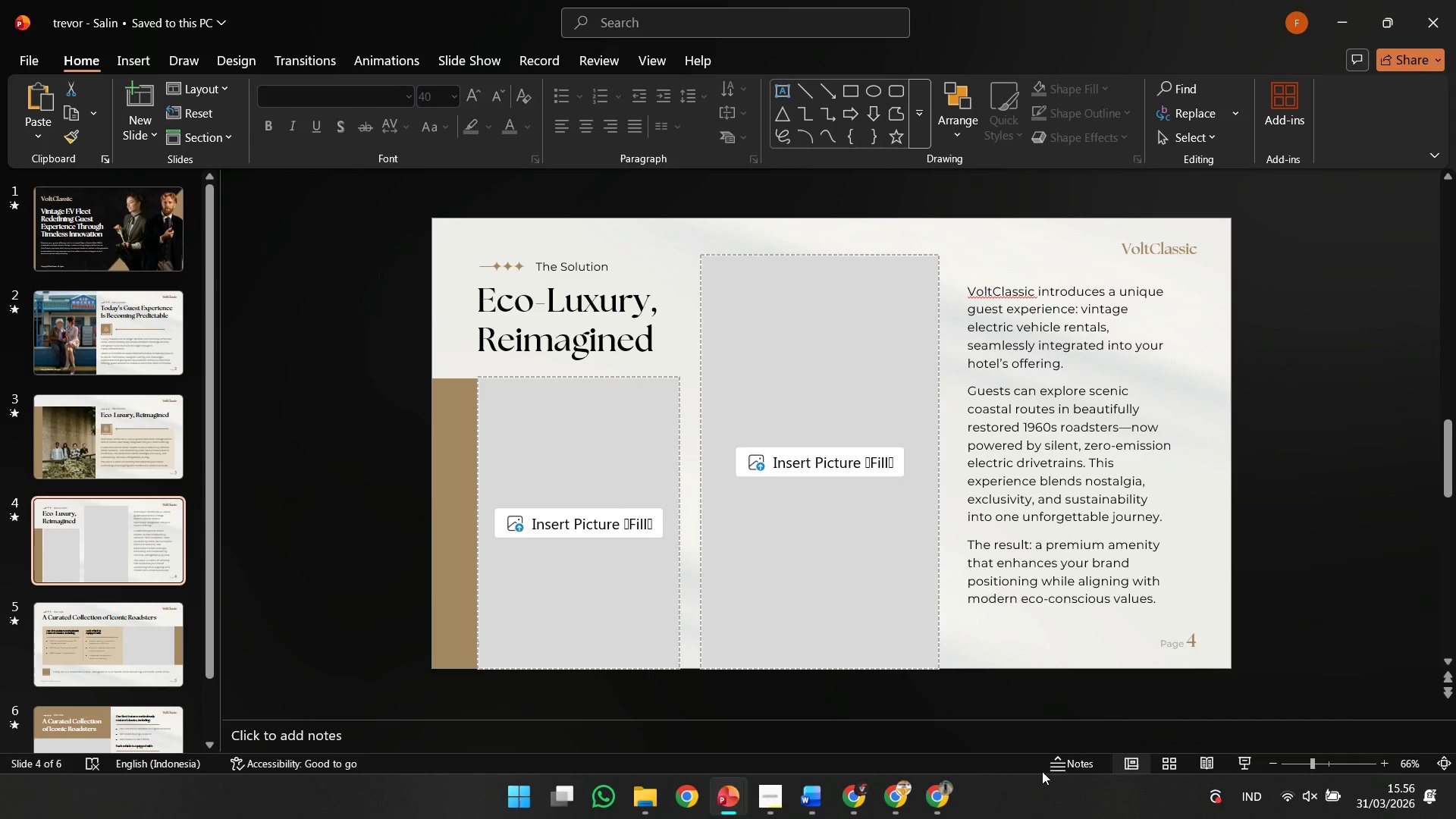 
mouse_move([874, 805])
 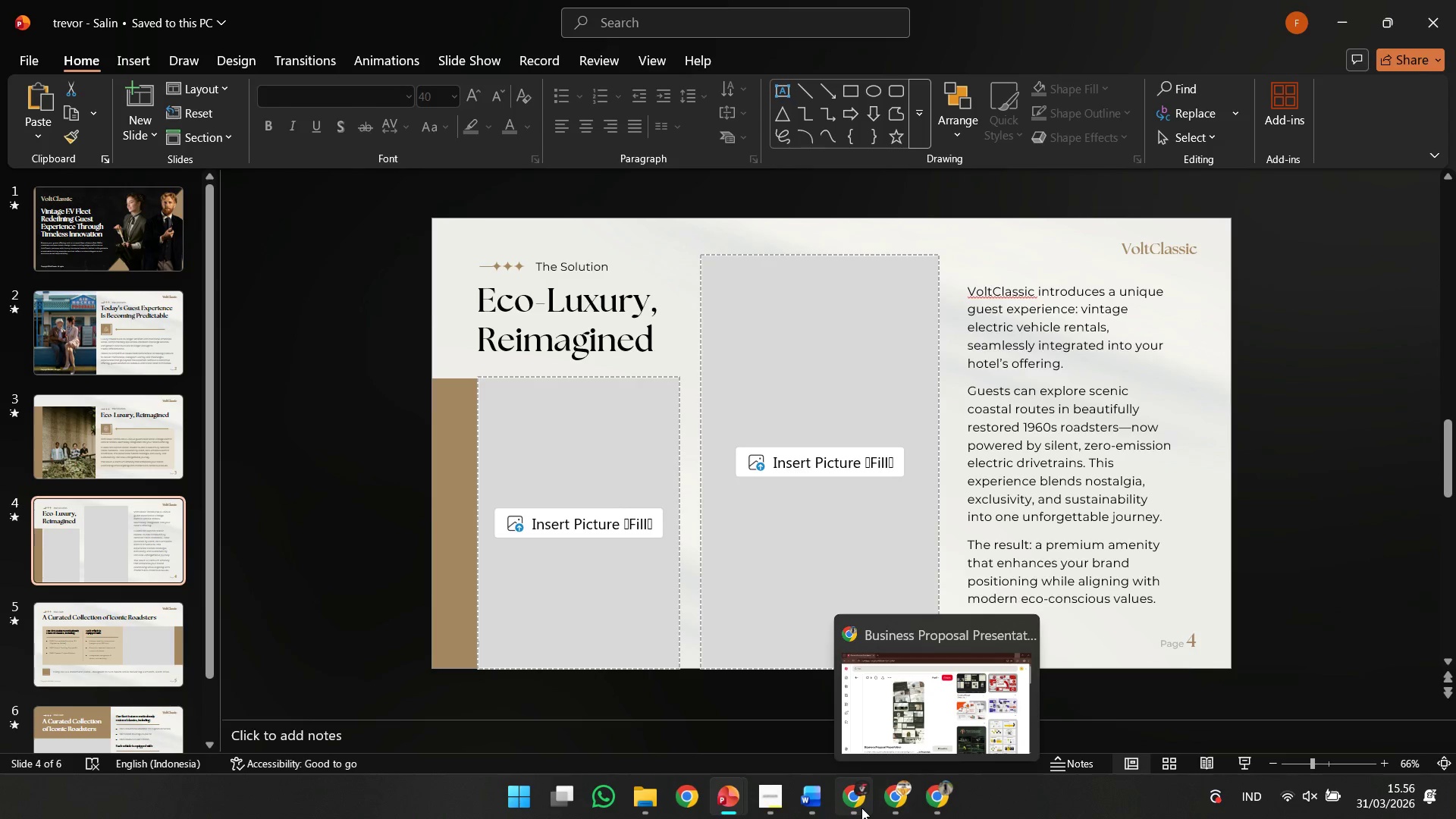 
left_click([899, 807])
 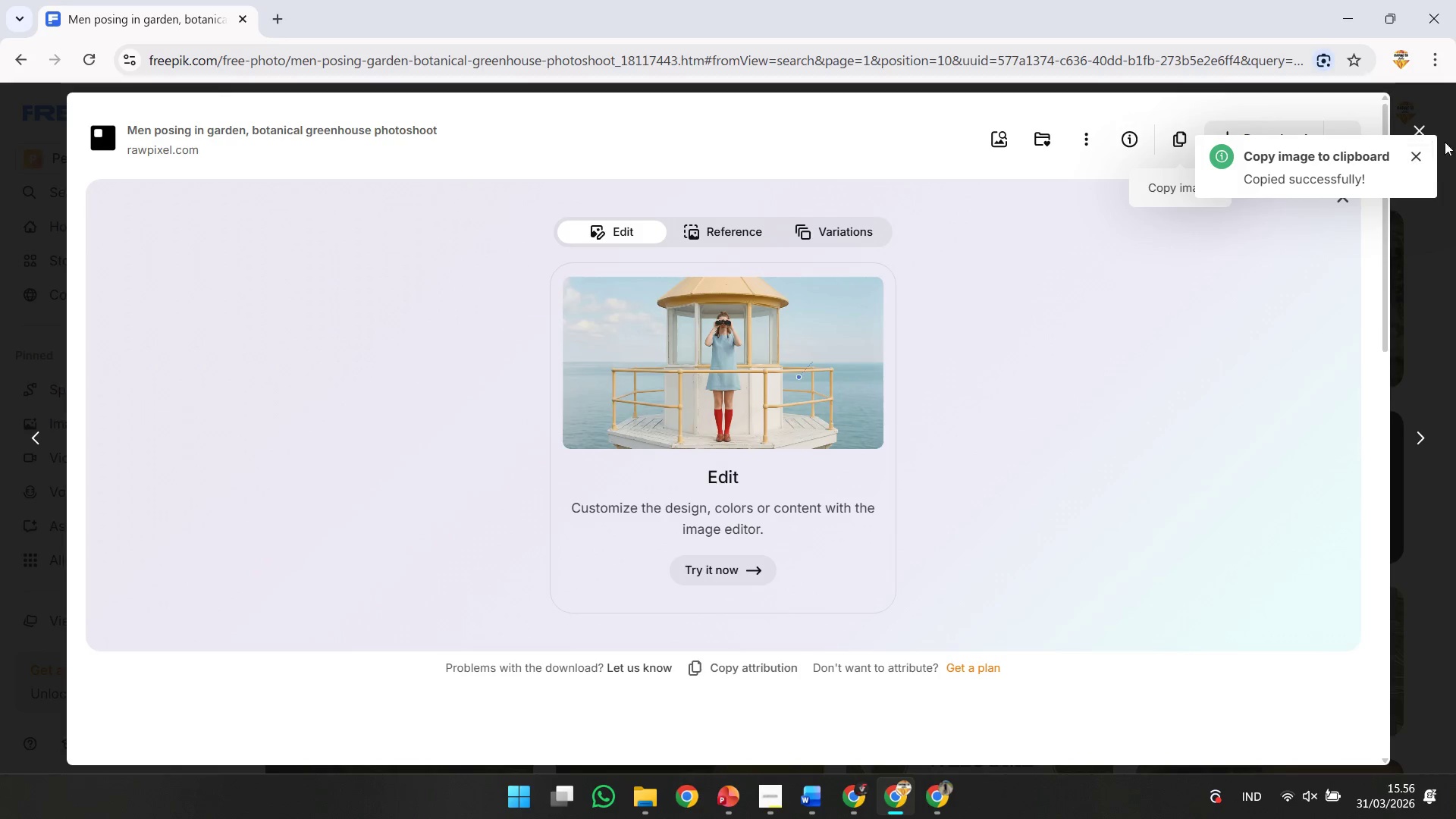 
left_click([1427, 134])
 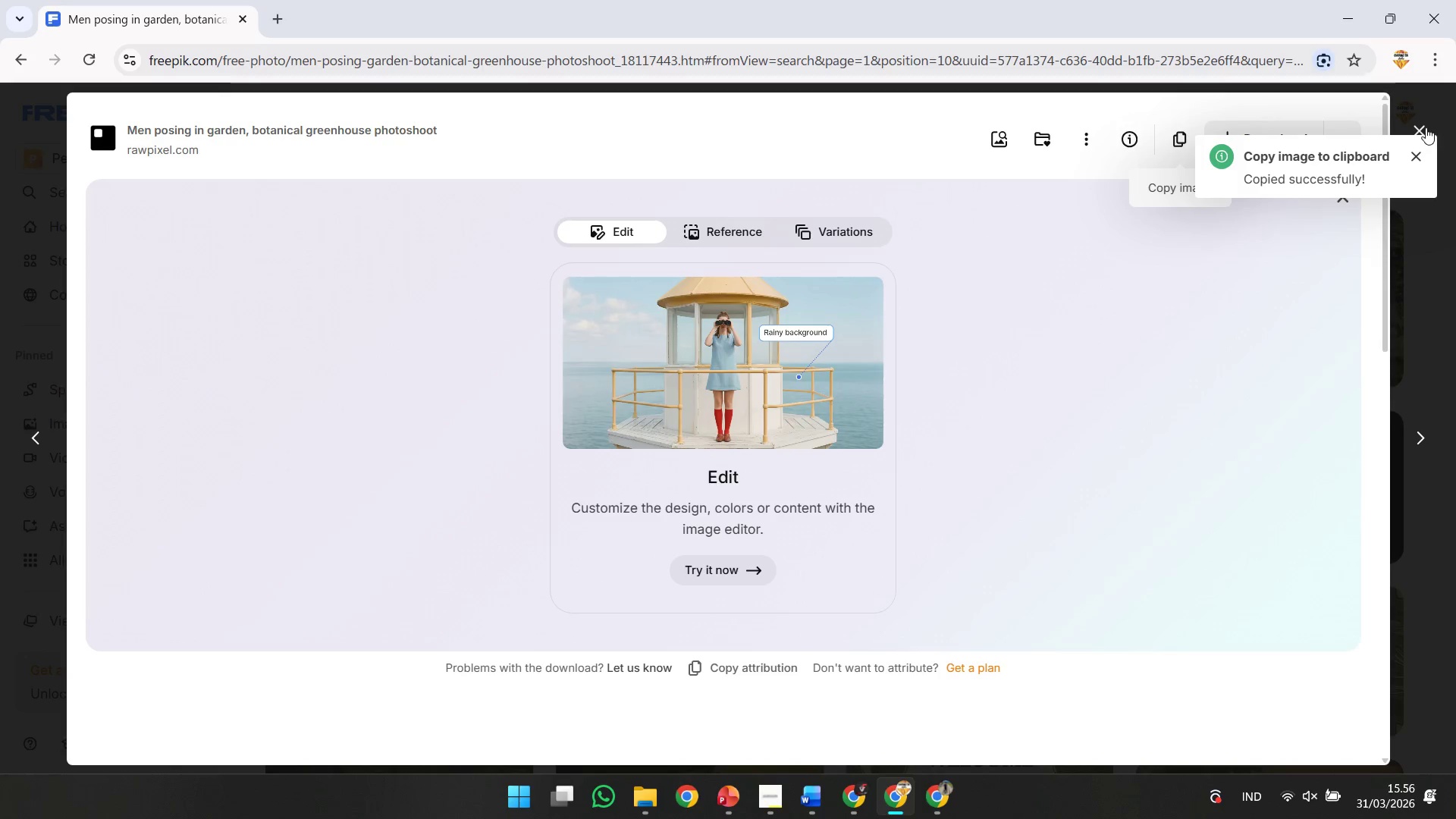 
left_click([1426, 127])
 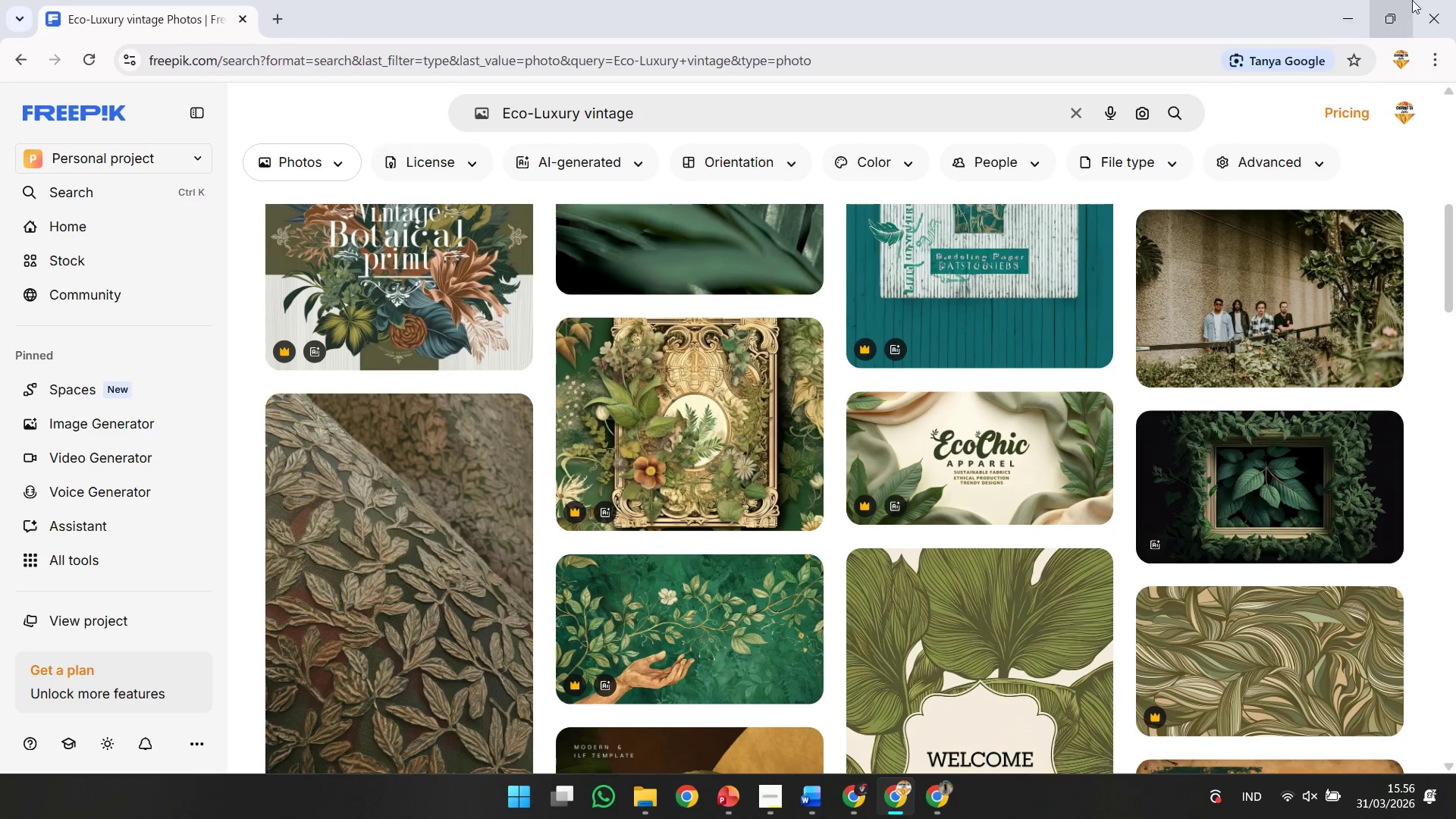 
scroll: coordinate [879, 375], scroll_direction: up, amount: 9.0
 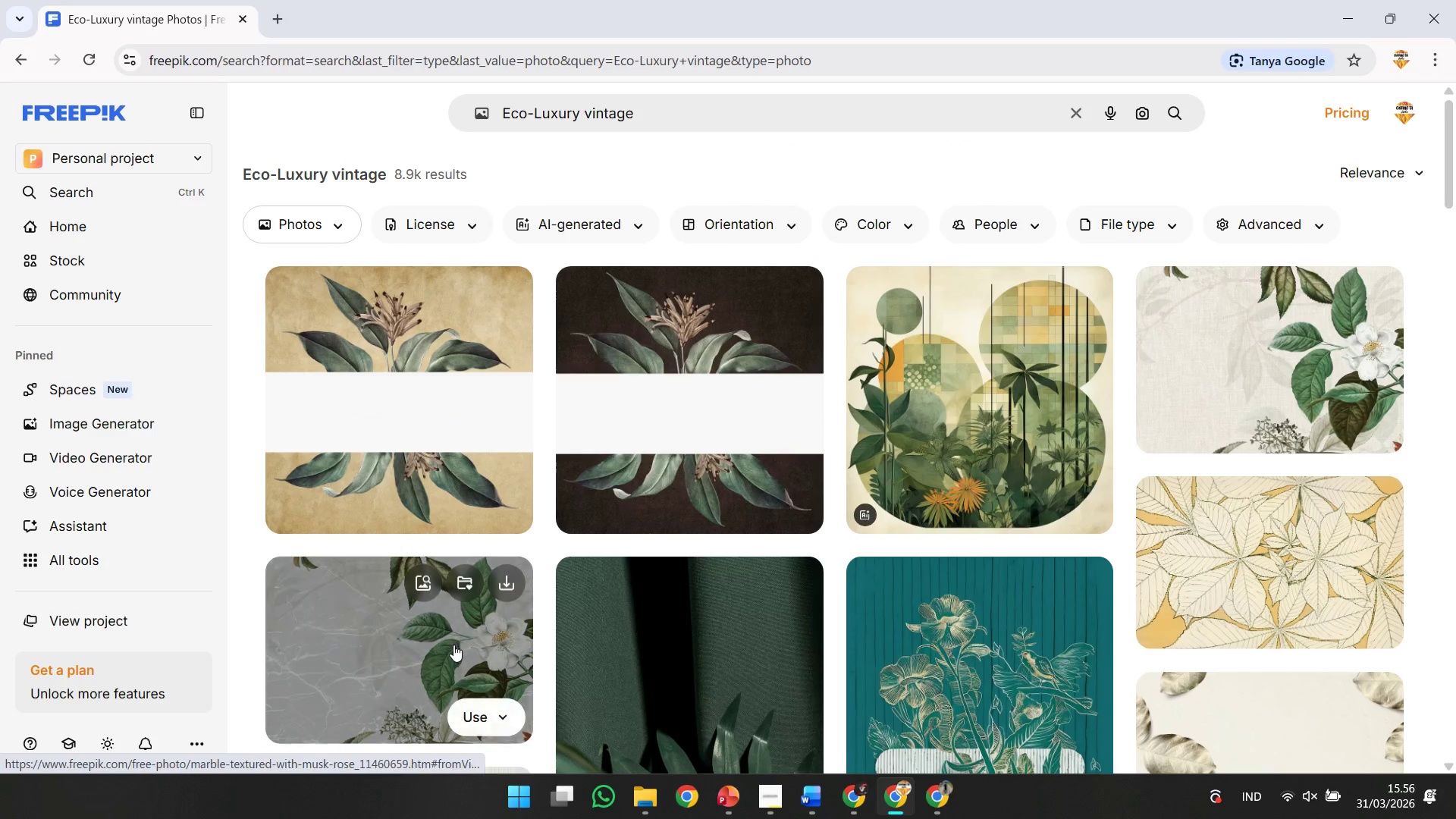 
left_click([1221, 372])
 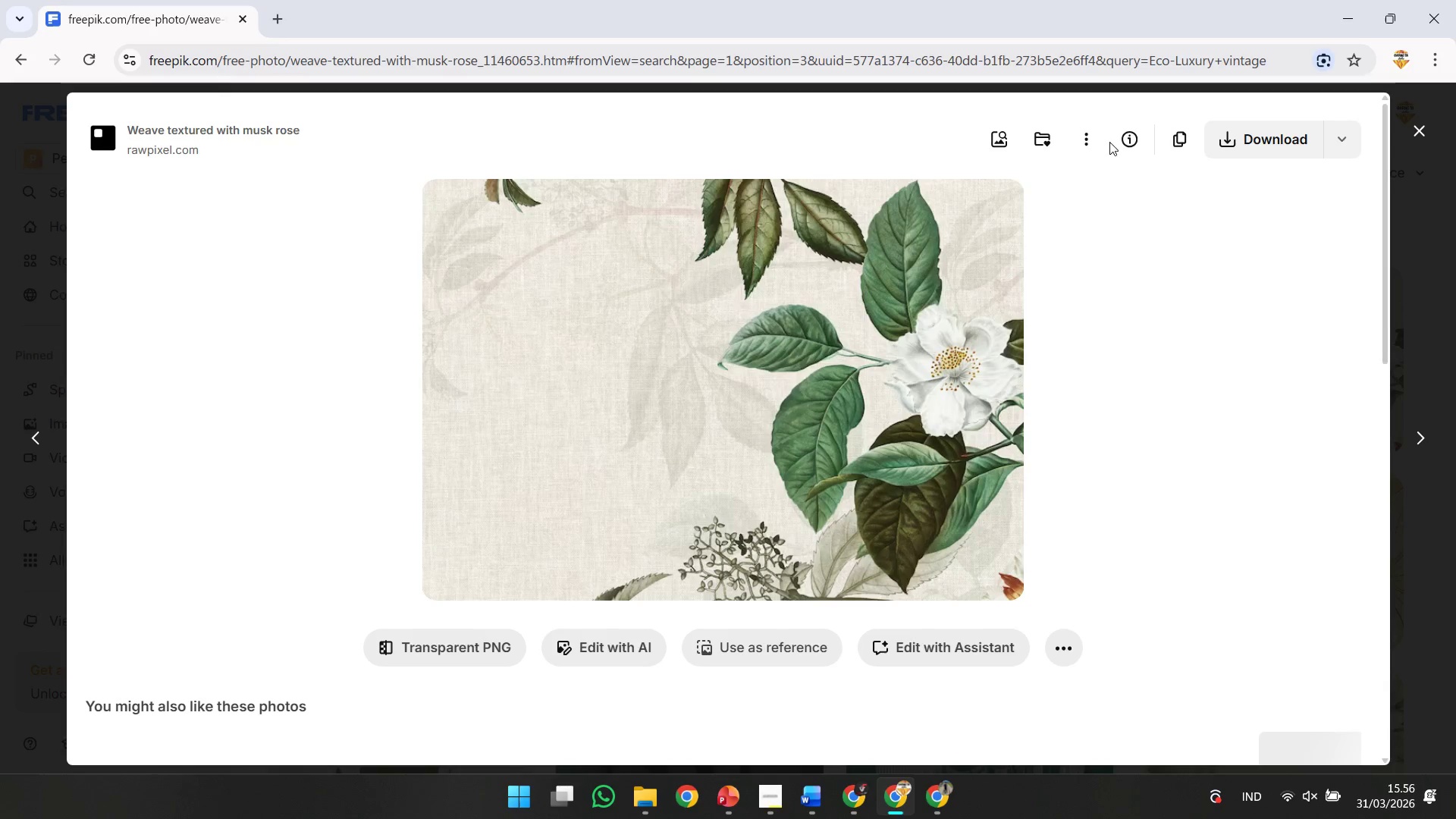 
left_click([1189, 136])
 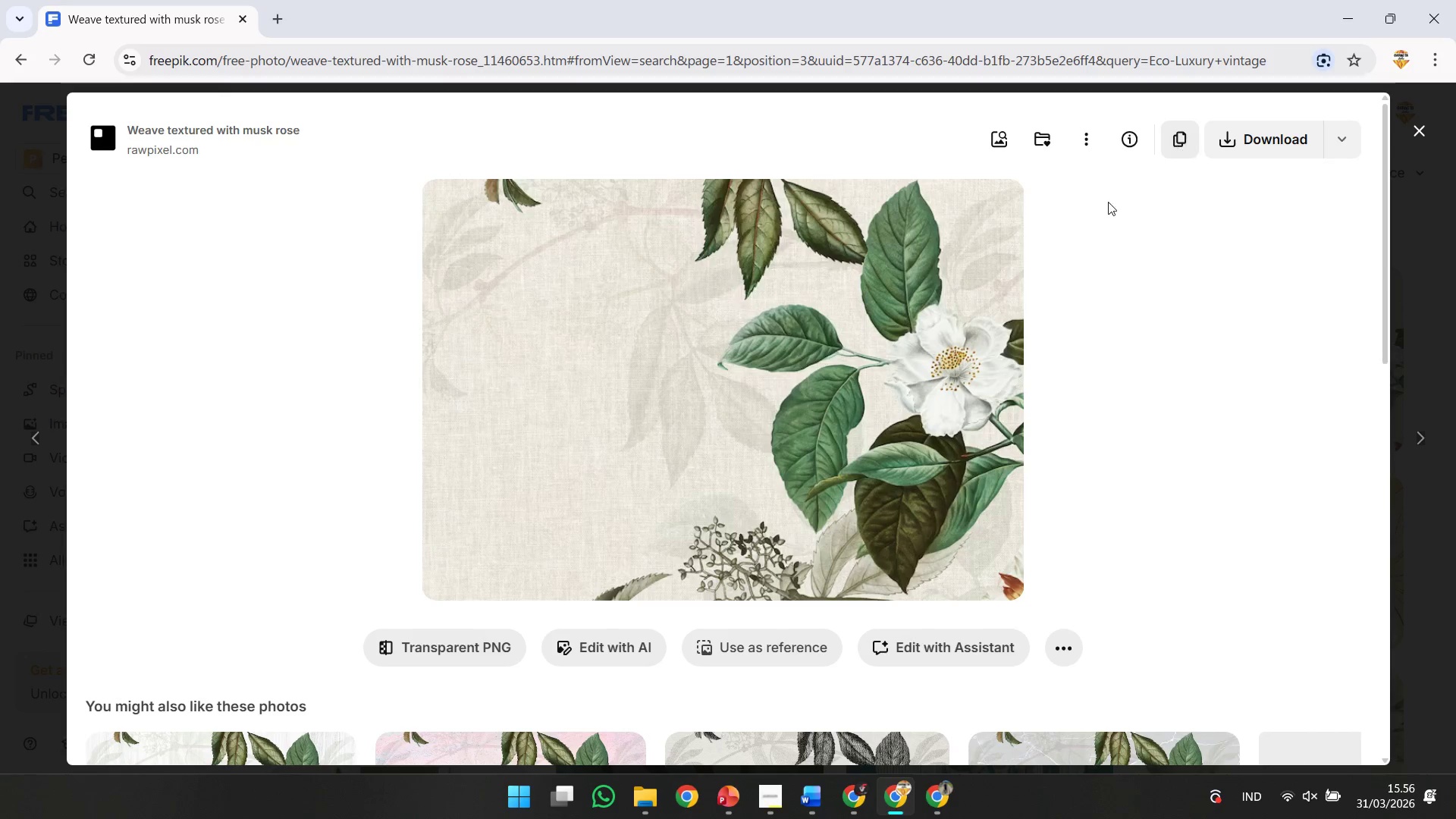 
scroll: coordinate [954, 325], scroll_direction: down, amount: 3.0
 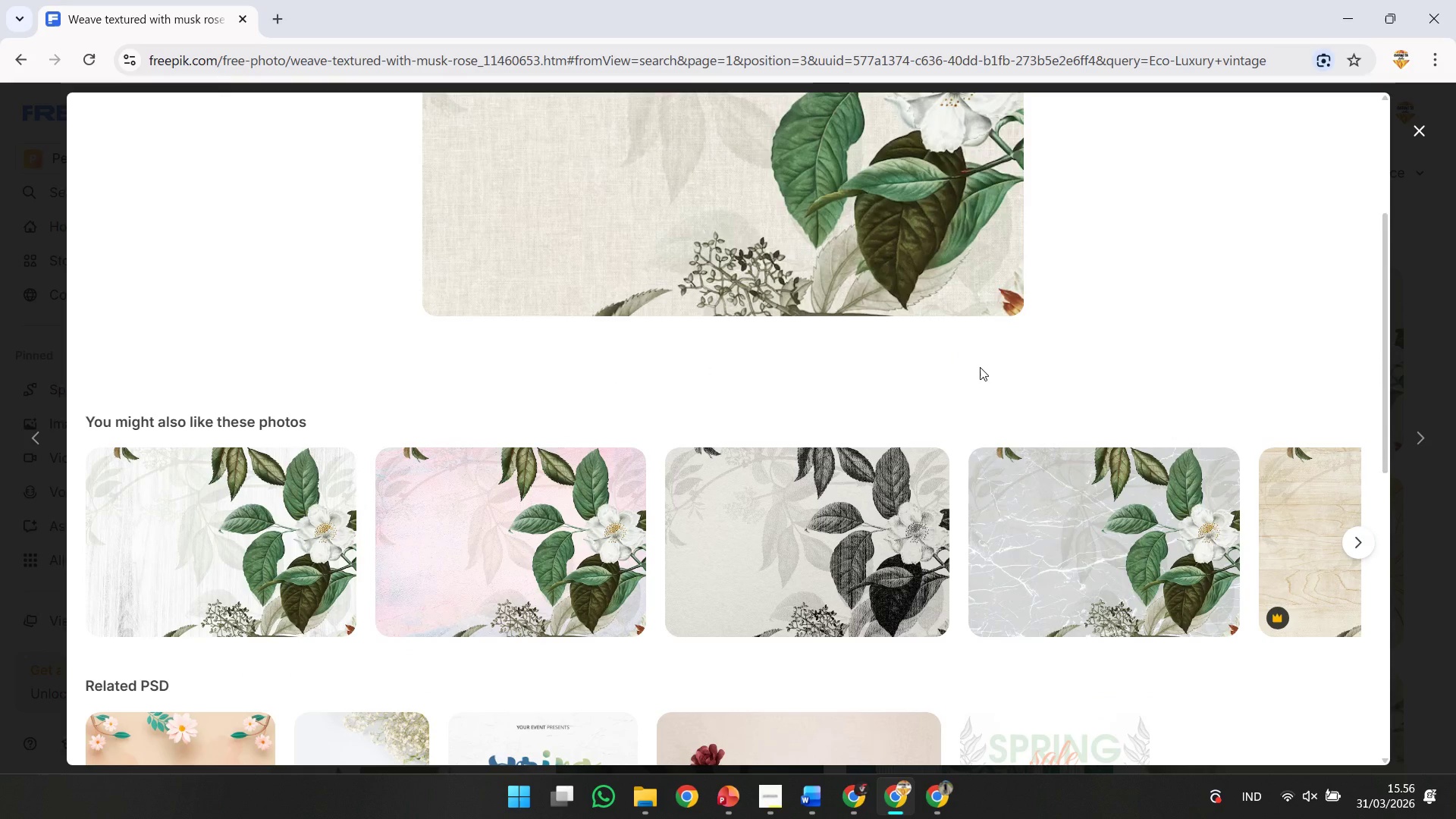 
scroll: coordinate [980, 367], scroll_direction: up, amount: 1.0
 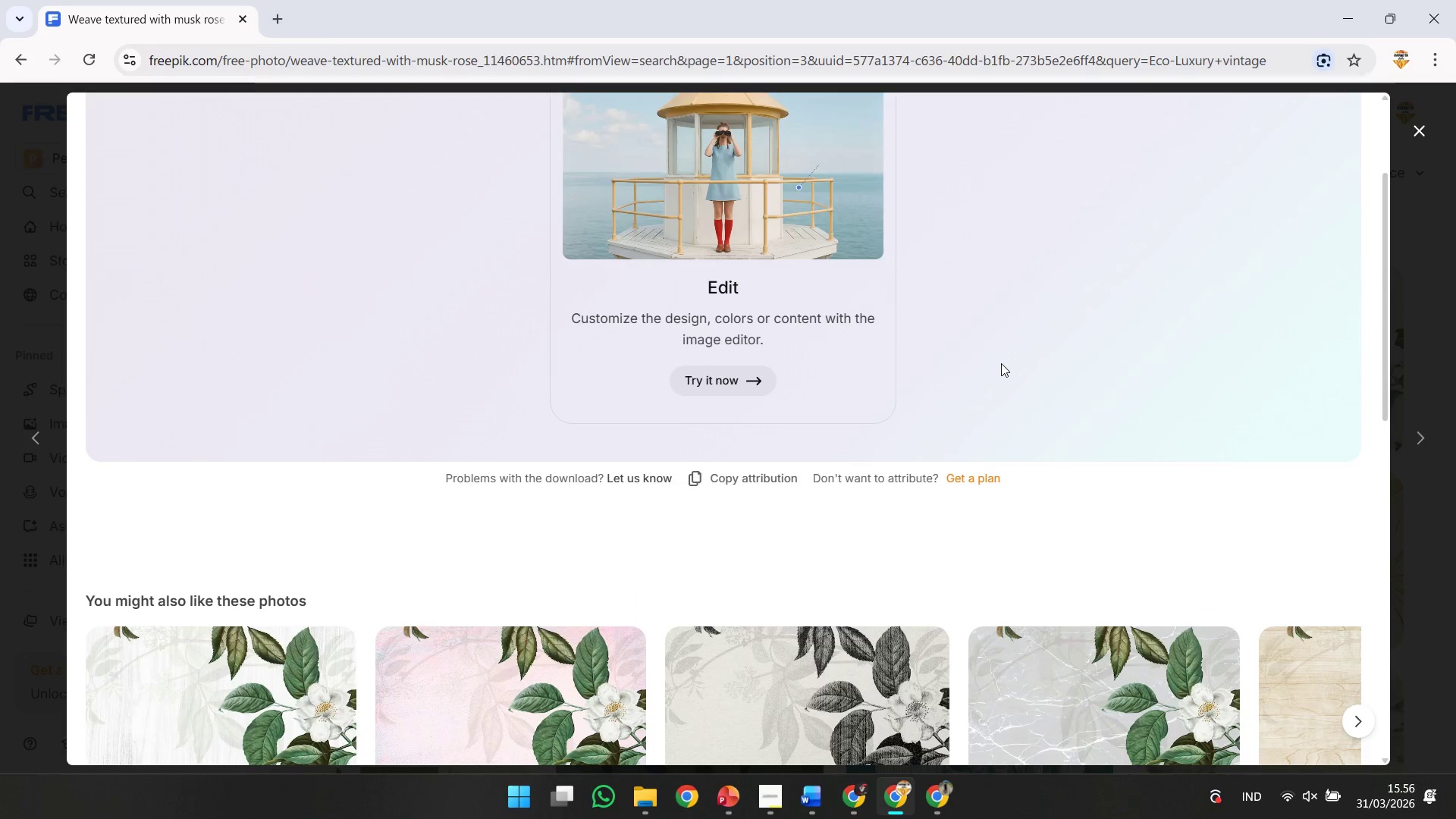 
scroll: coordinate [1002, 363], scroll_direction: down, amount: 1.0
 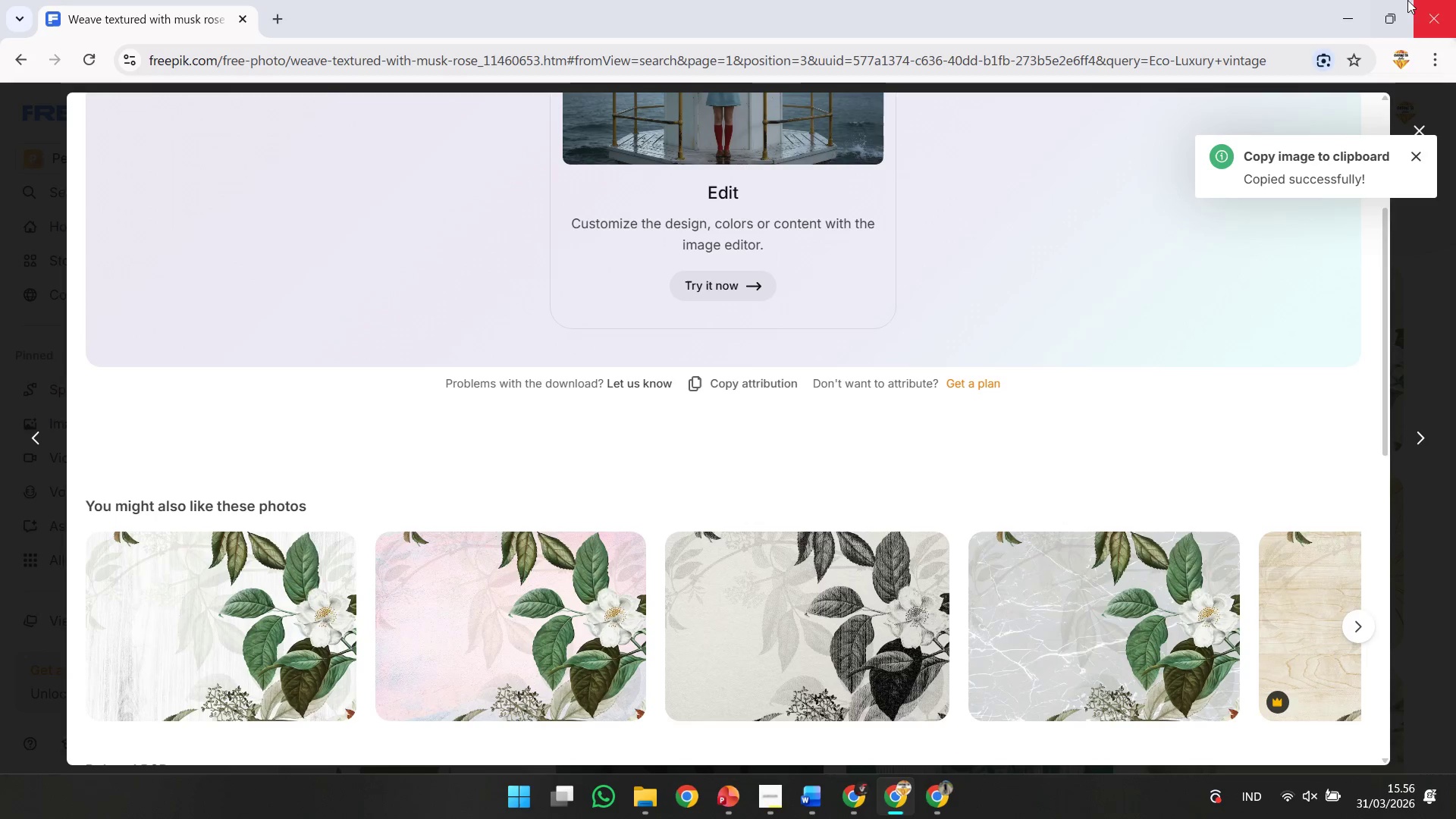 
left_click([1339, 6])
 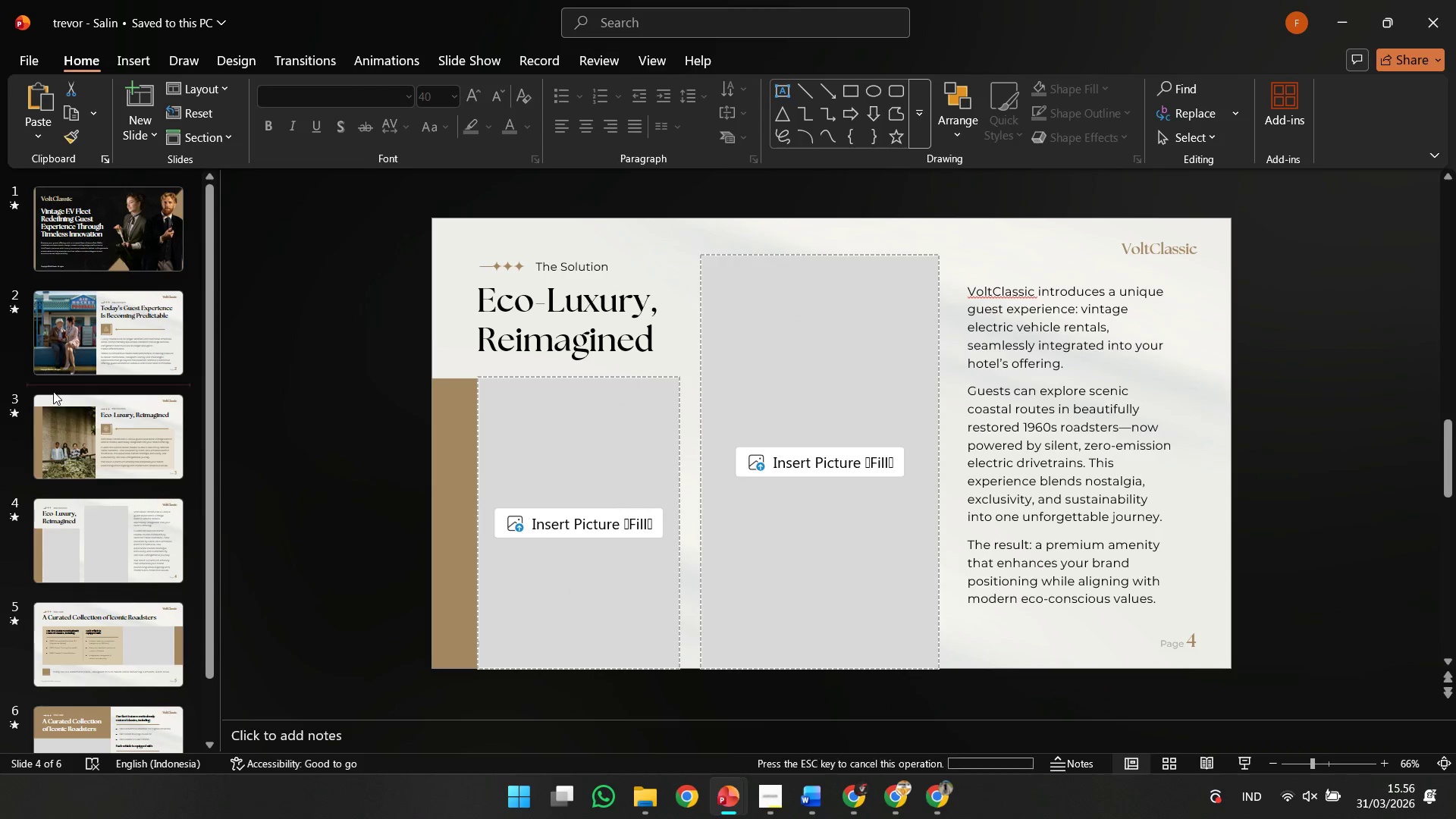 
double_click([74, 414])
 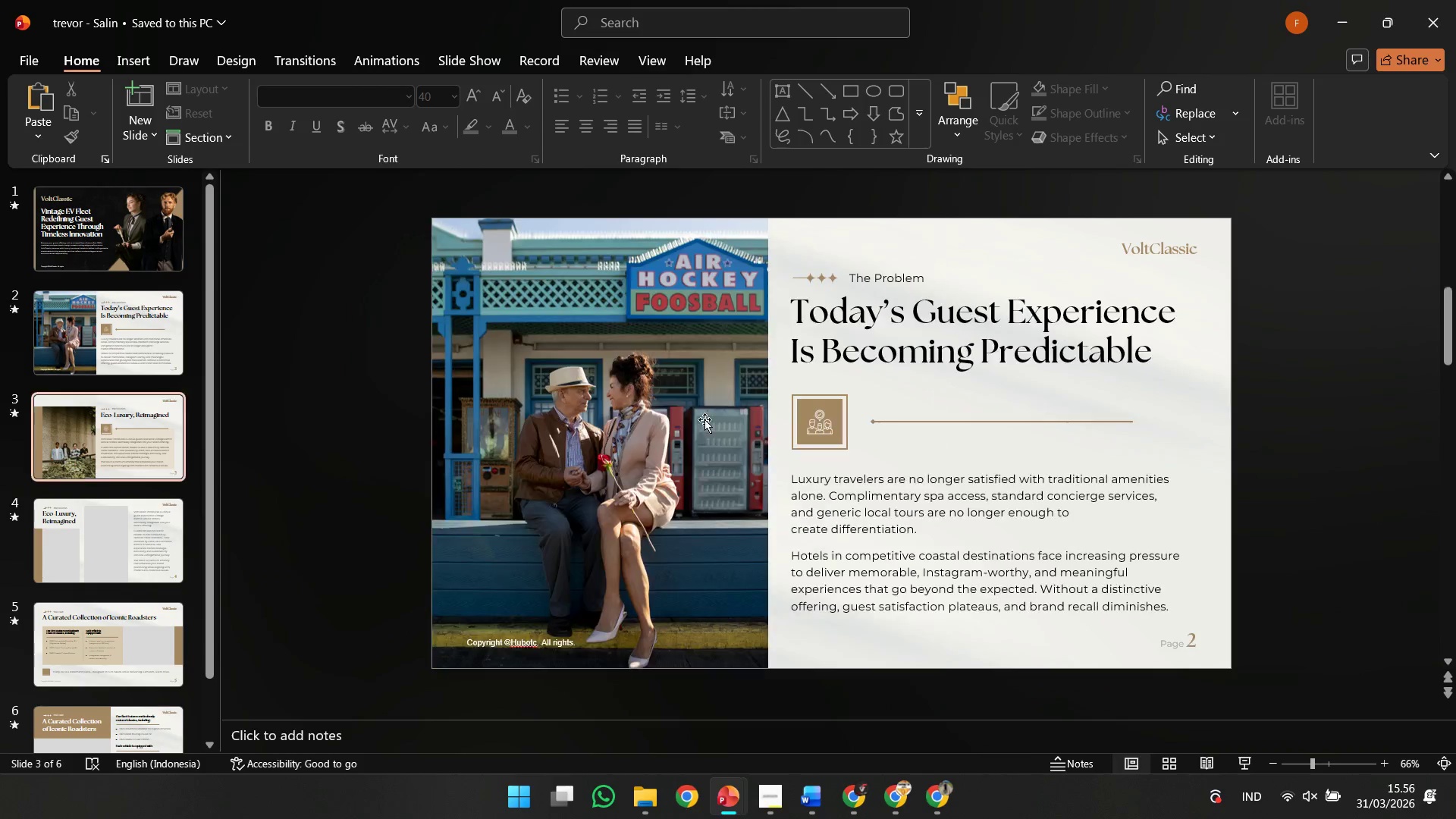 
left_click([735, 416])
 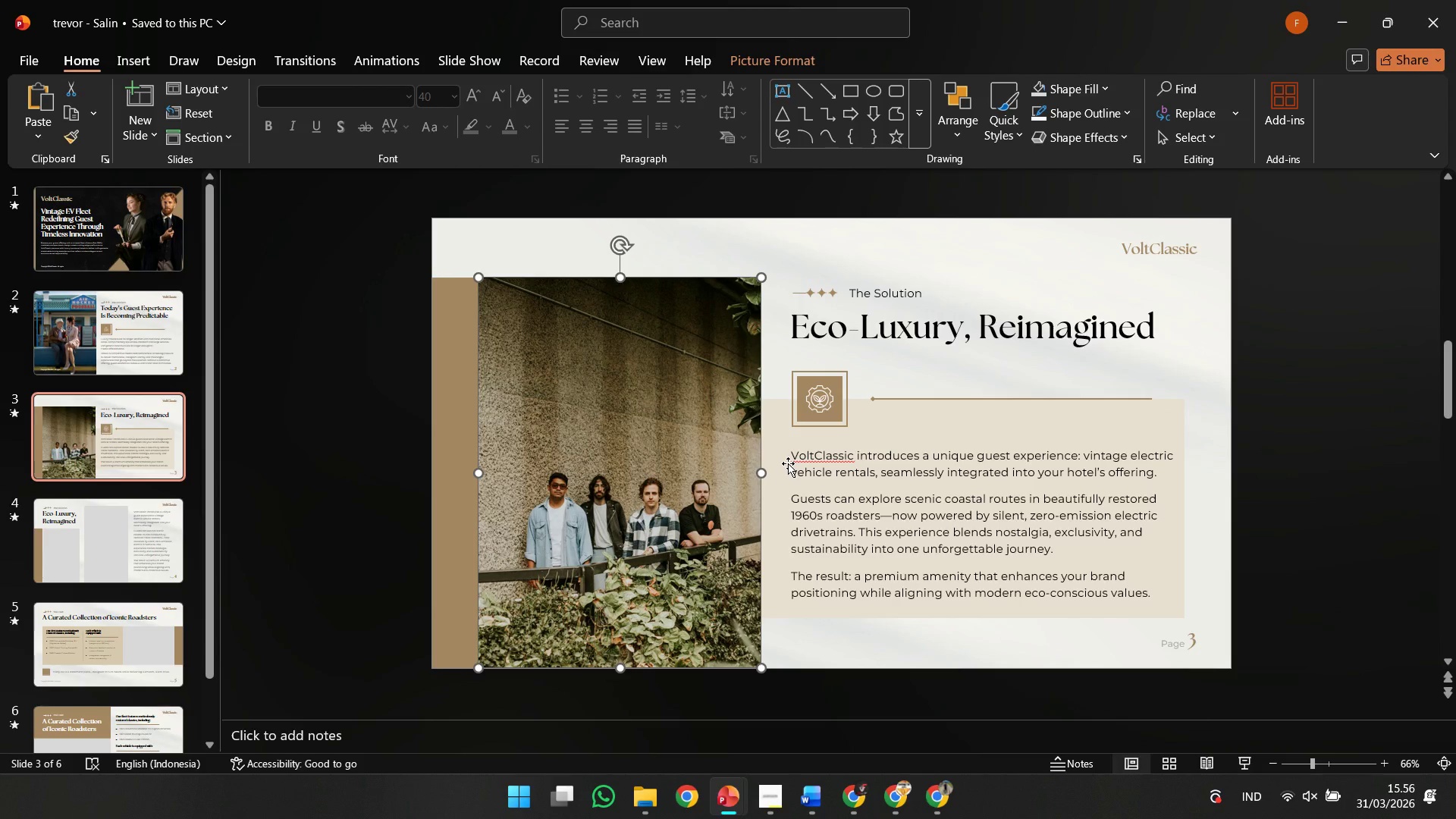 
key(Delete)
 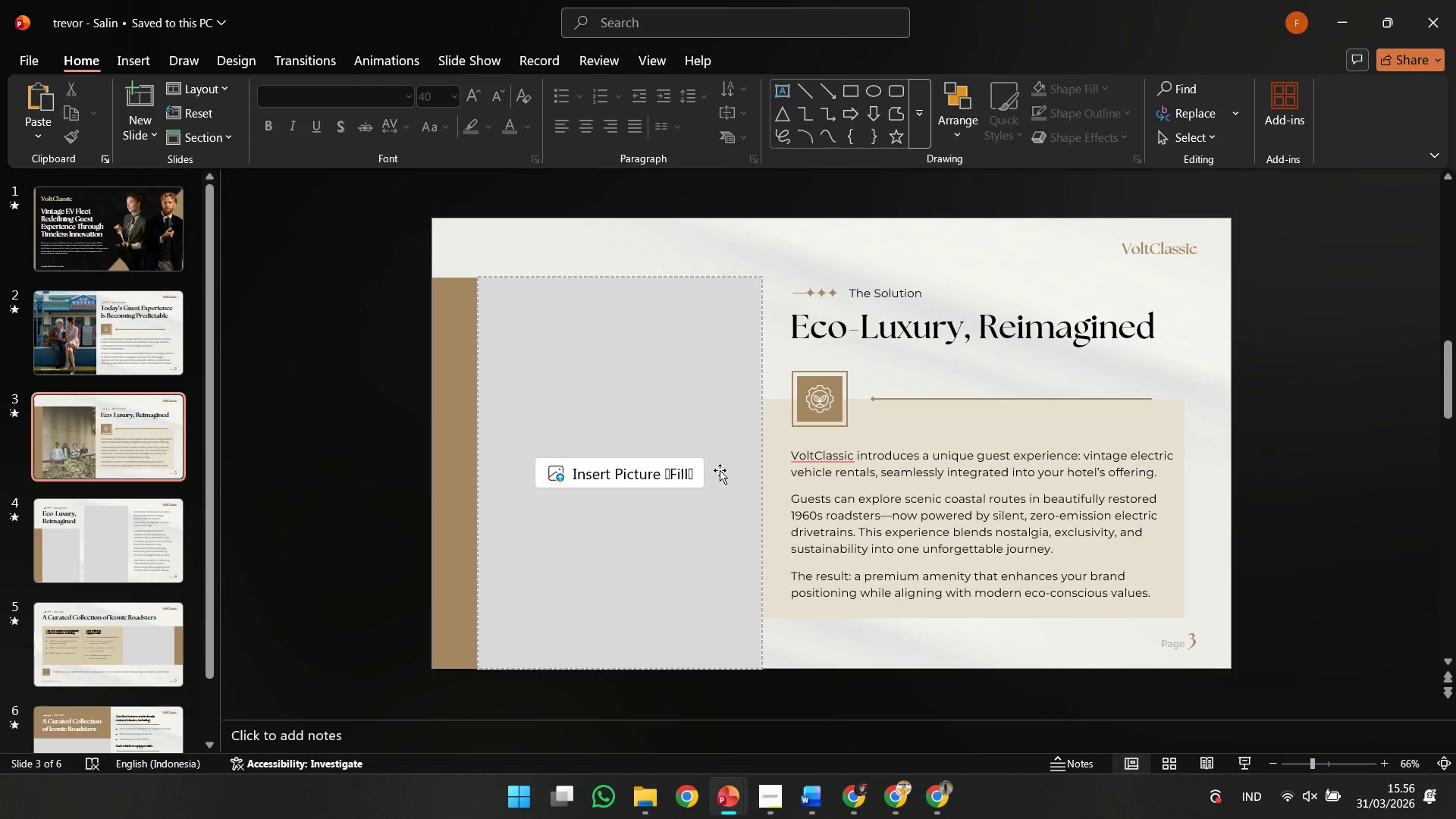 
left_click([701, 466])
 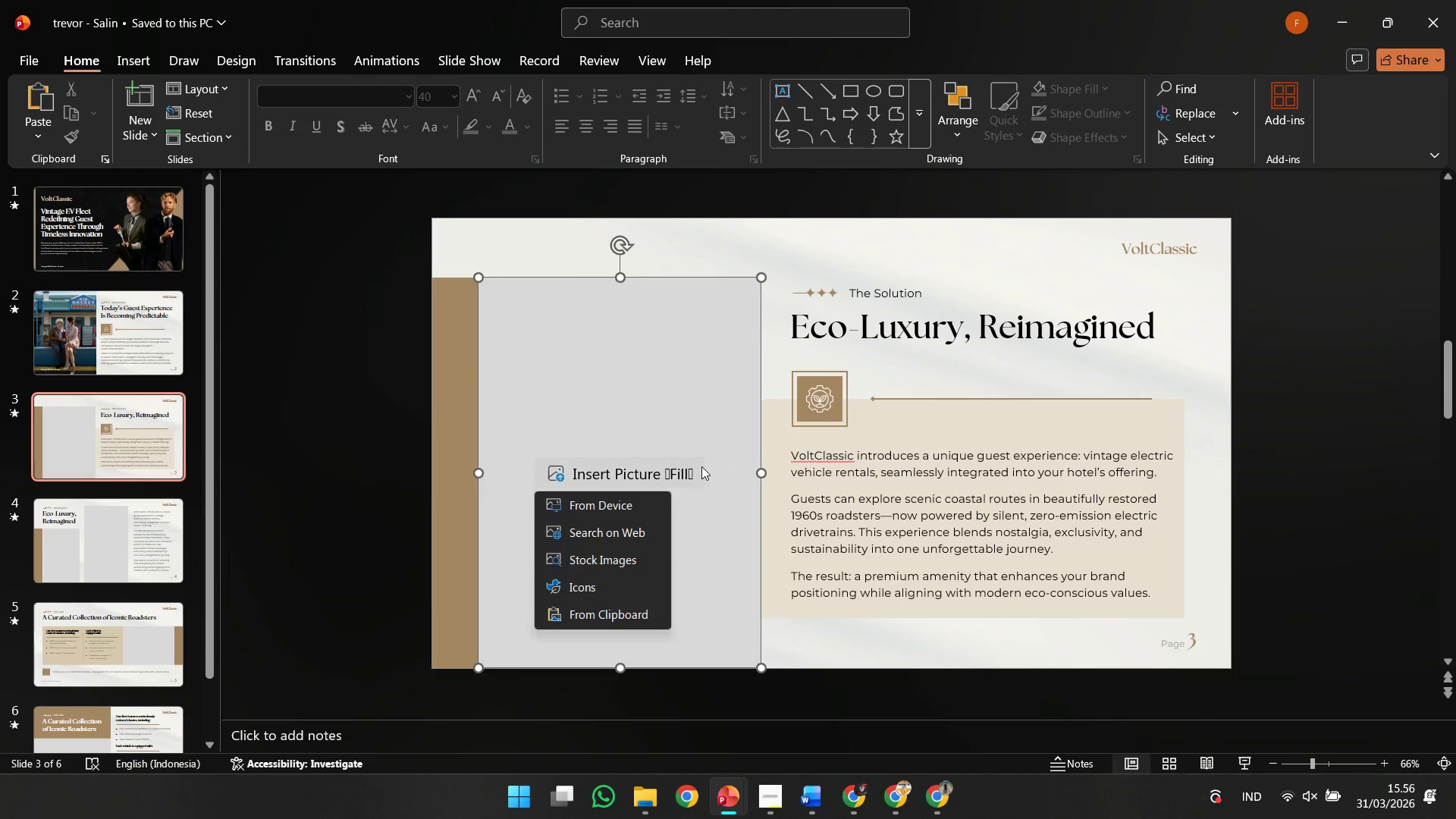 
key(Control+V)
 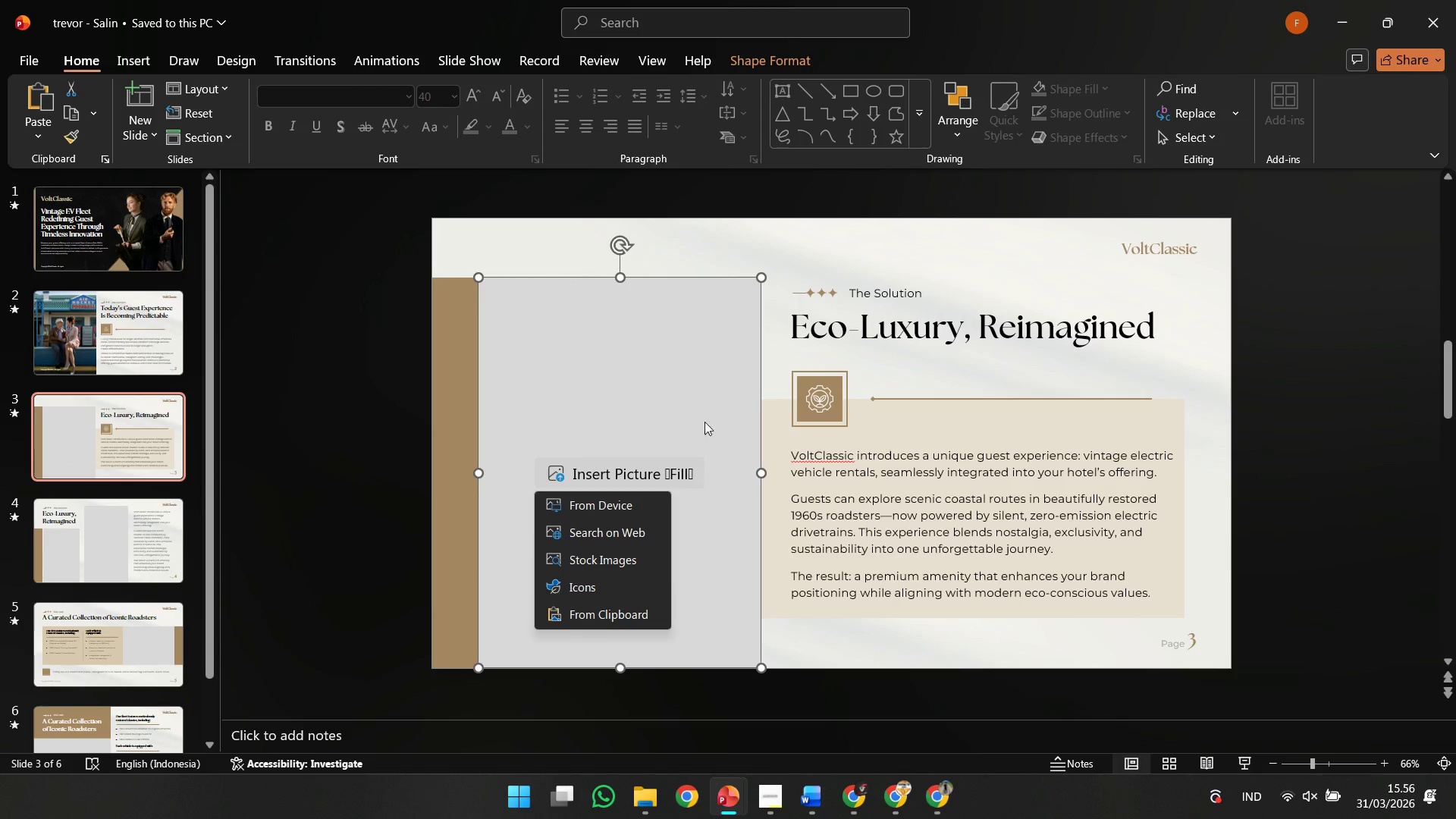 
left_click([704, 407])
 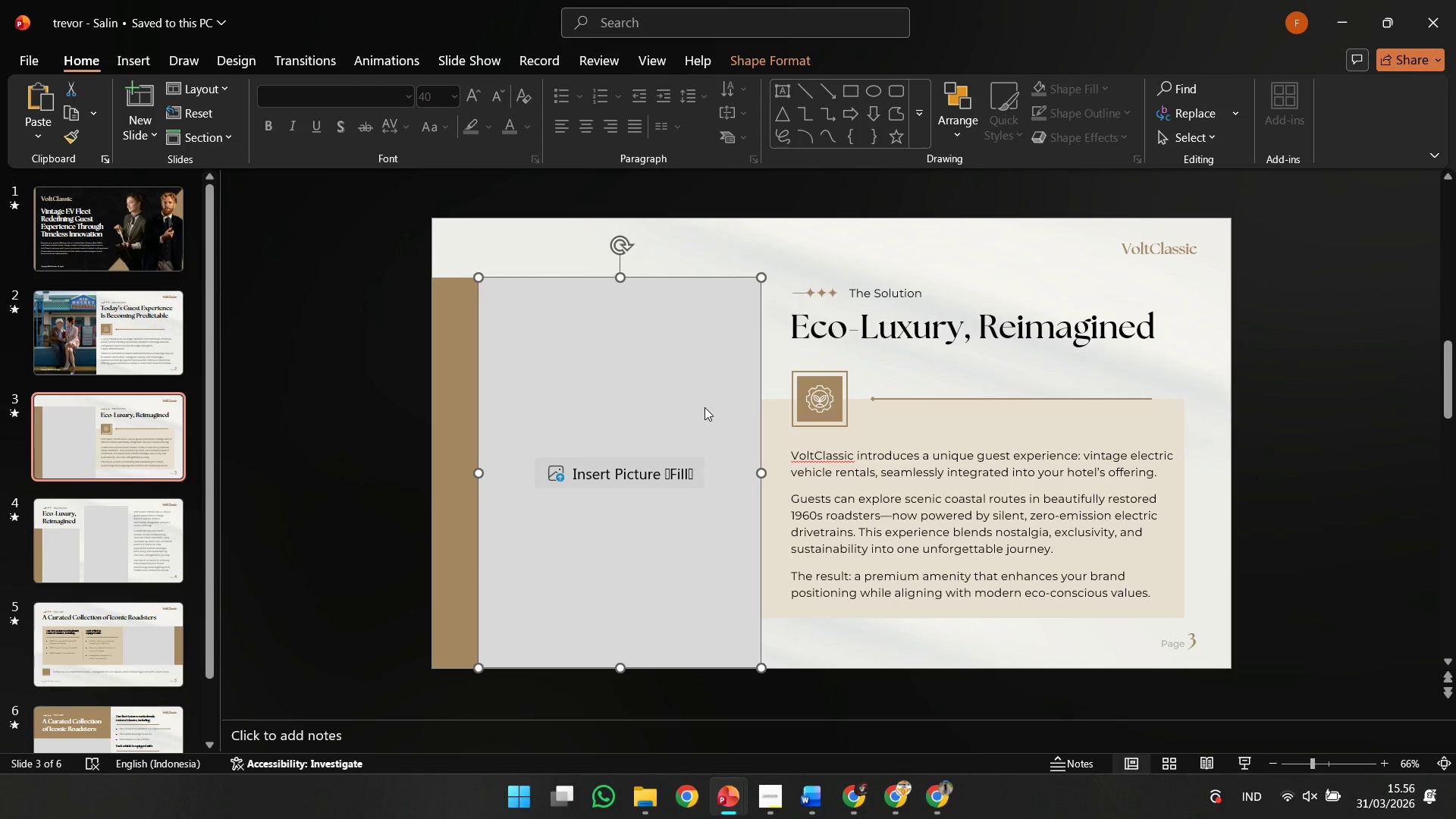 
key(Control+V)
 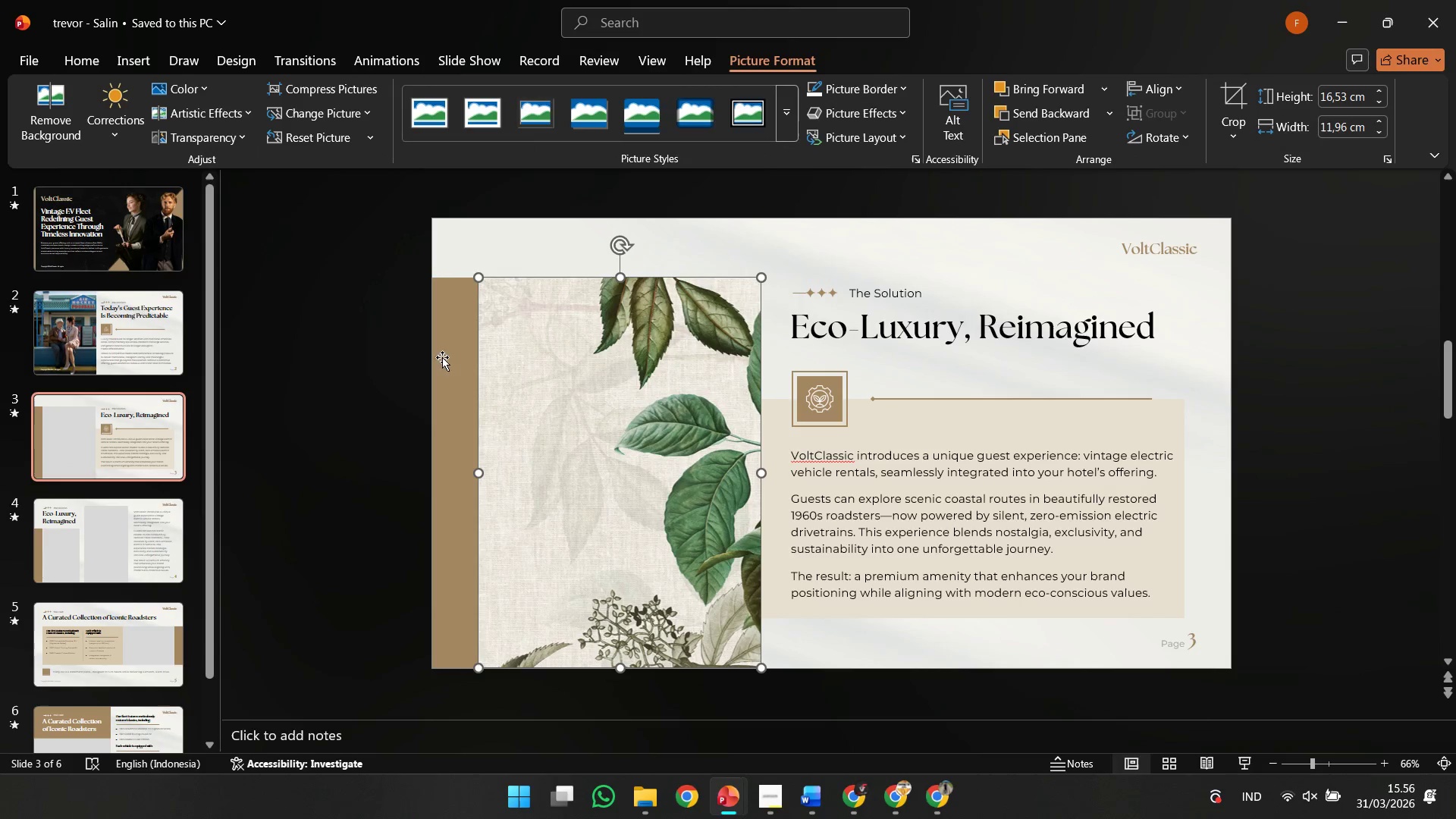 
left_click([382, 356])
 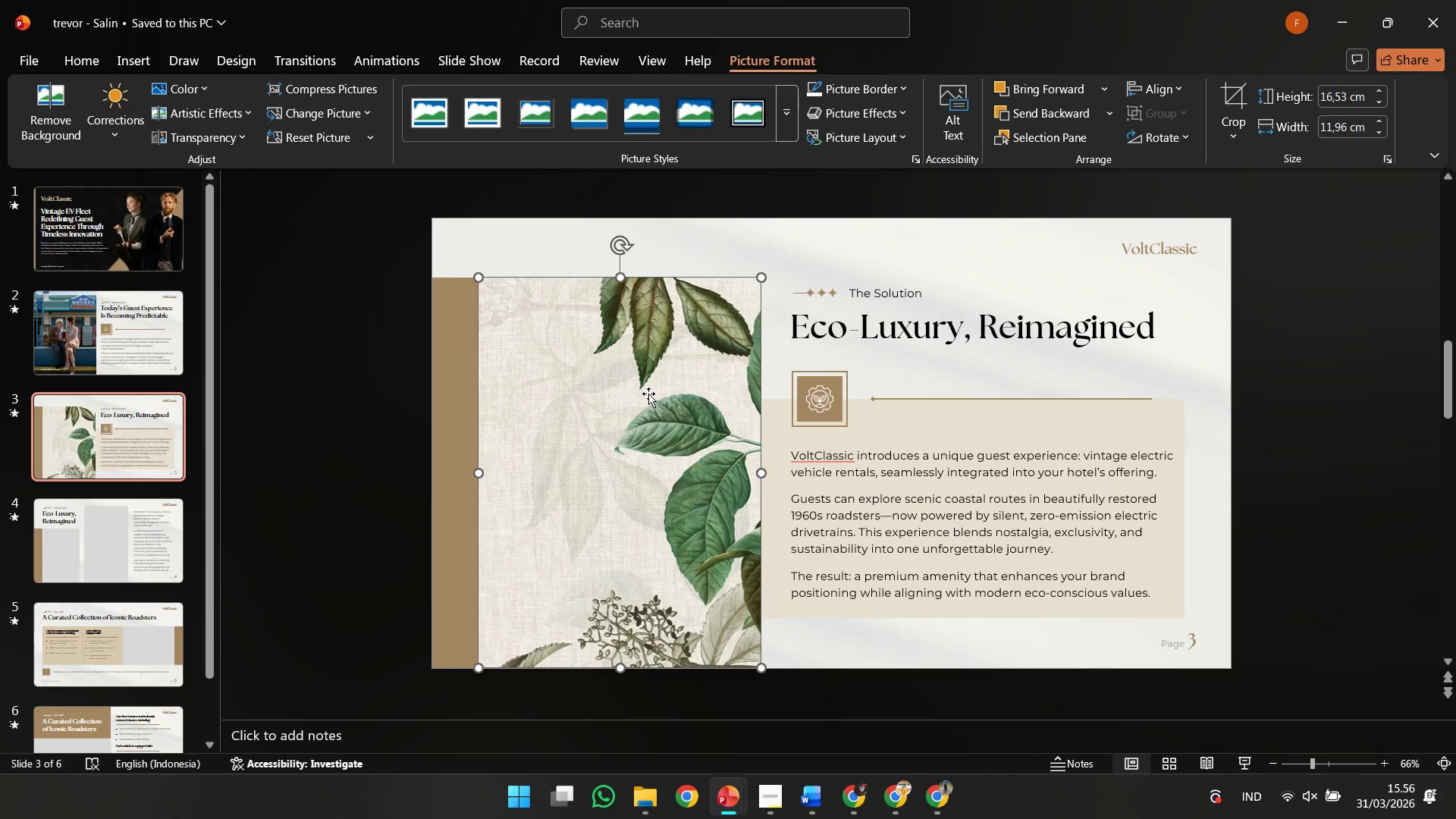 
left_click([1235, 89])
 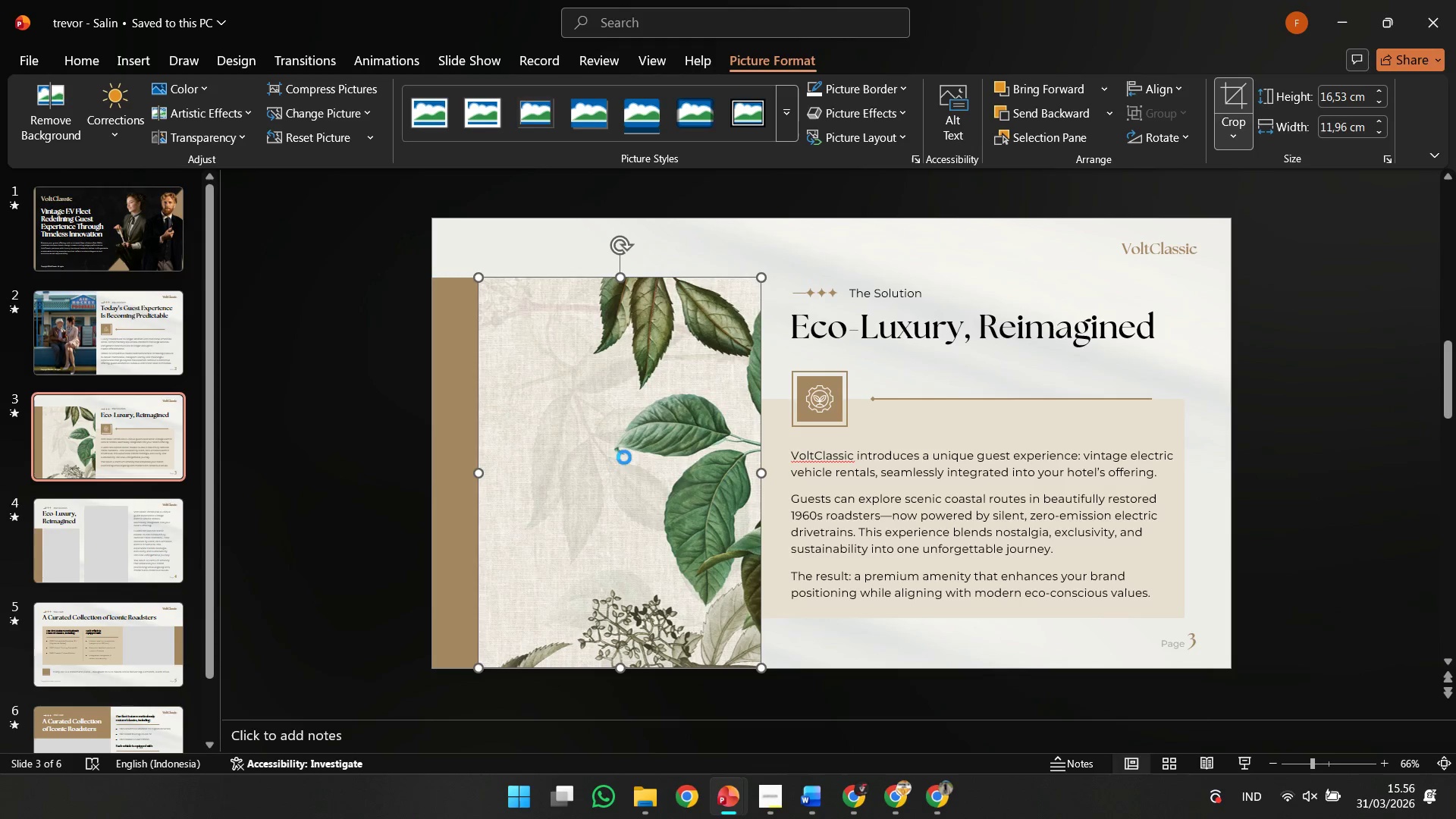 
hold_key(key=ShiftLeft, duration=0.36)
 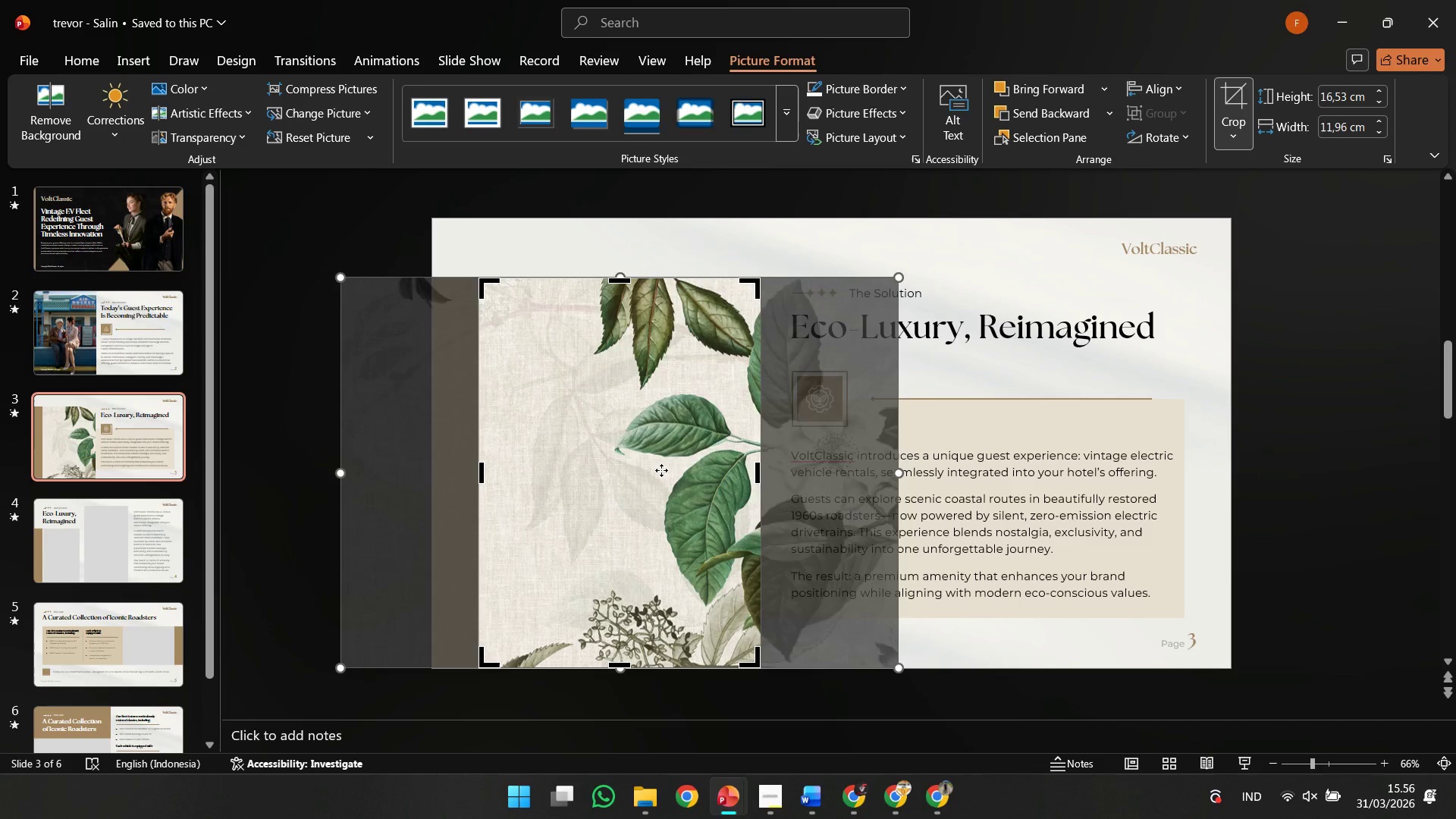 
hold_key(key=ShiftLeft, duration=1.64)
left_click_drag(start_coordinate=[661, 470], to_coordinate=[523, 469])
 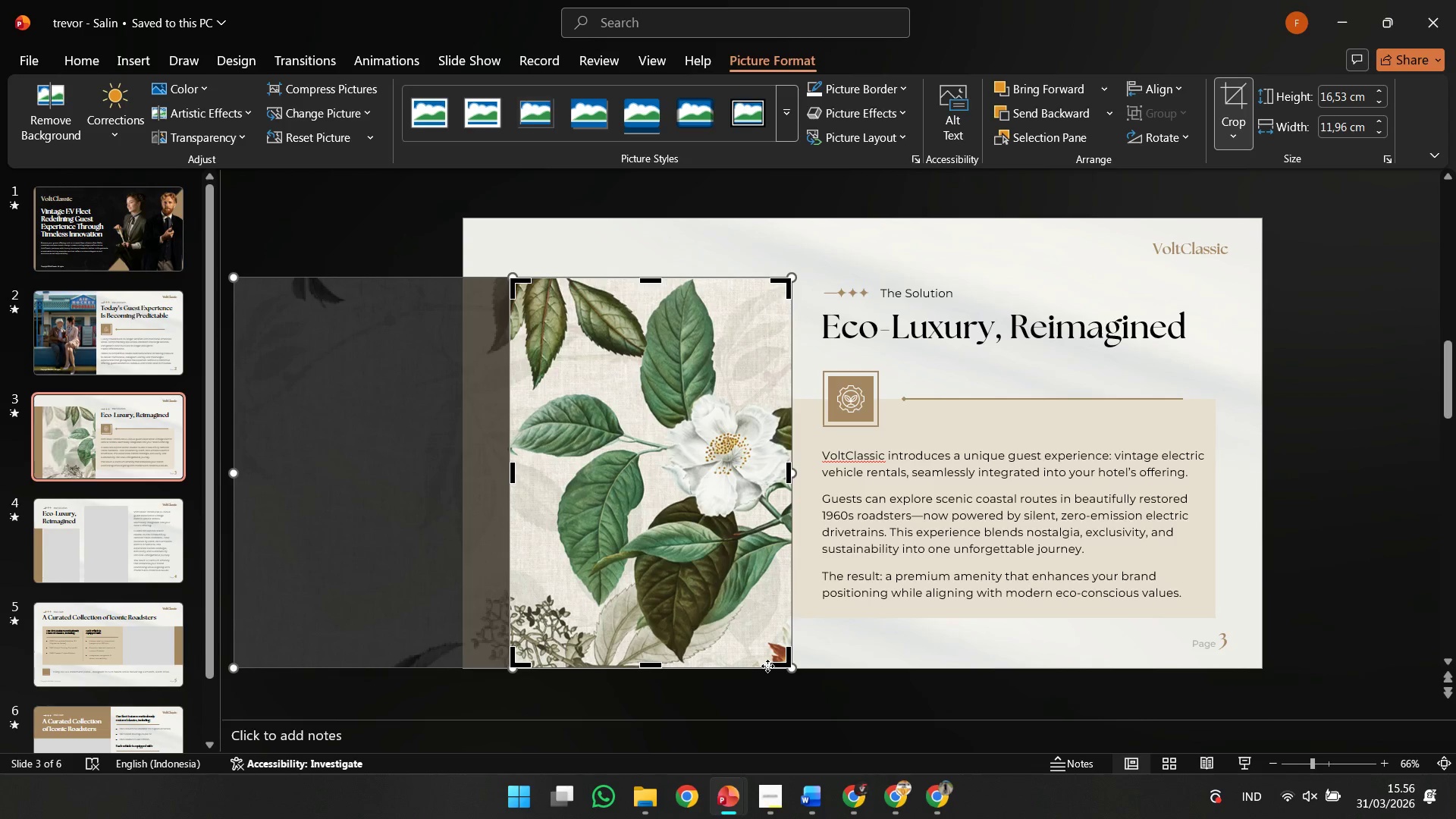 
double_click([811, 670])
 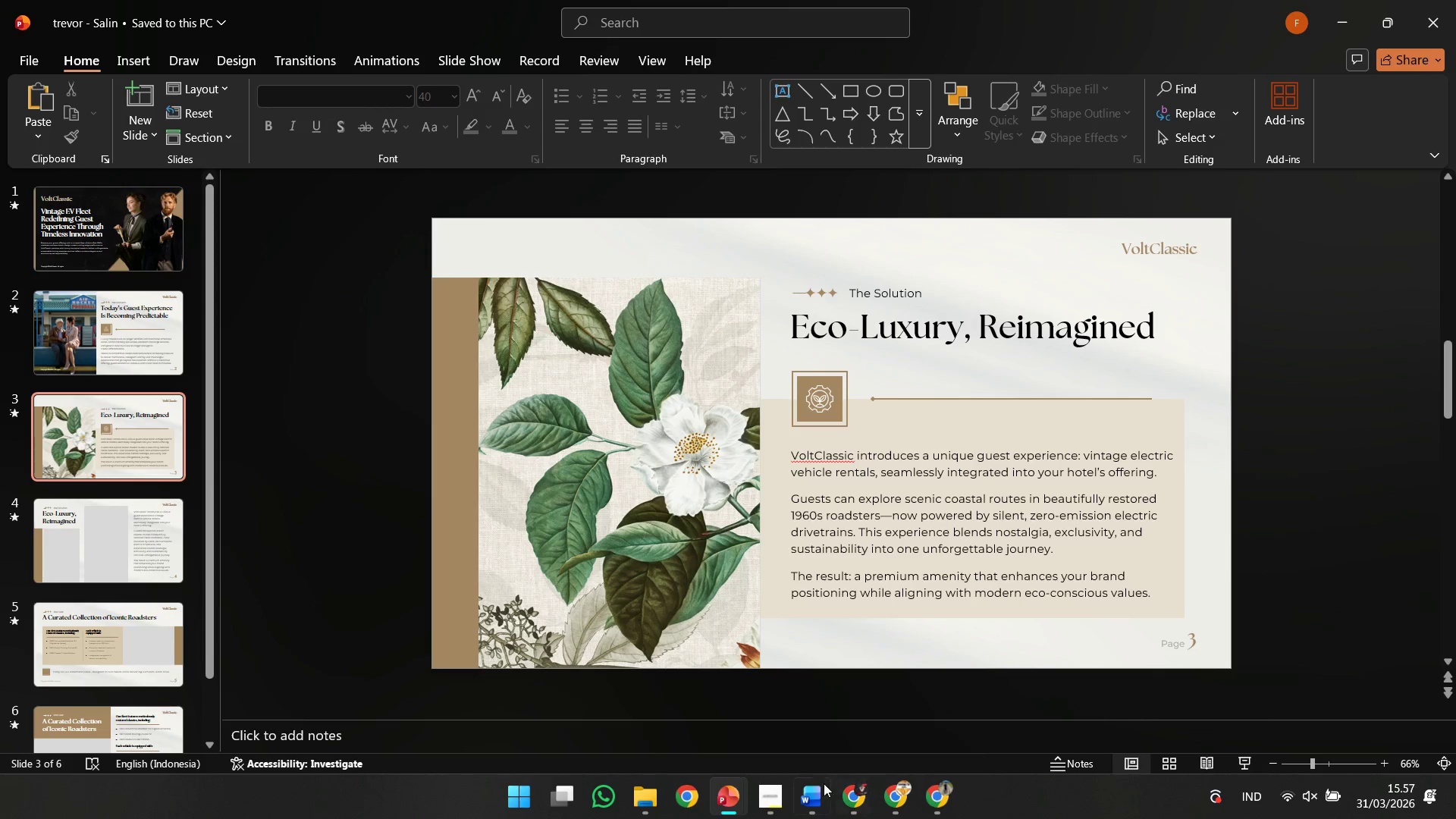 
left_click_drag(start_coordinate=[792, 790], to_coordinate=[785, 792])
 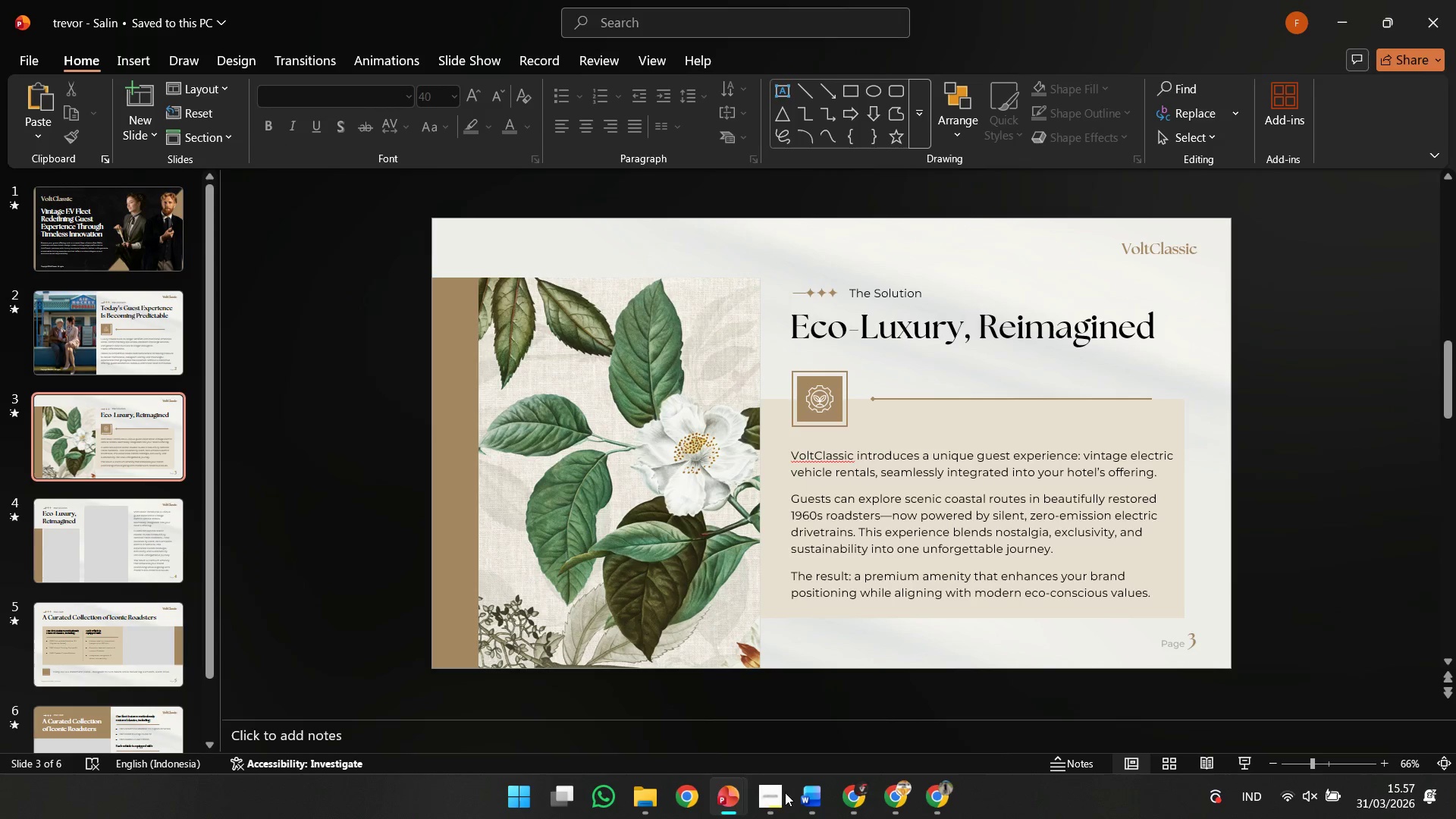 
left_click([785, 792])